 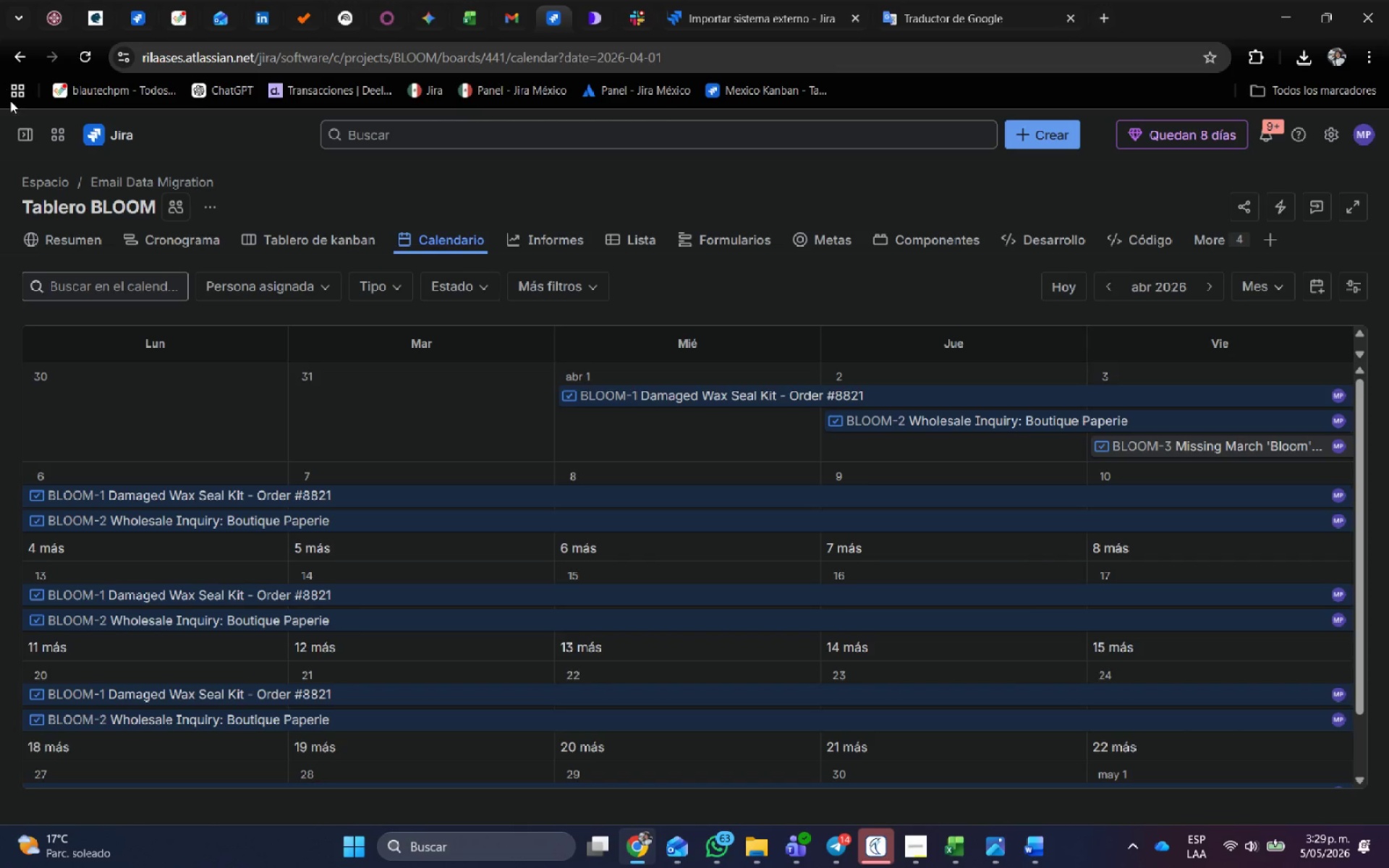 
left_click([177, 413])
 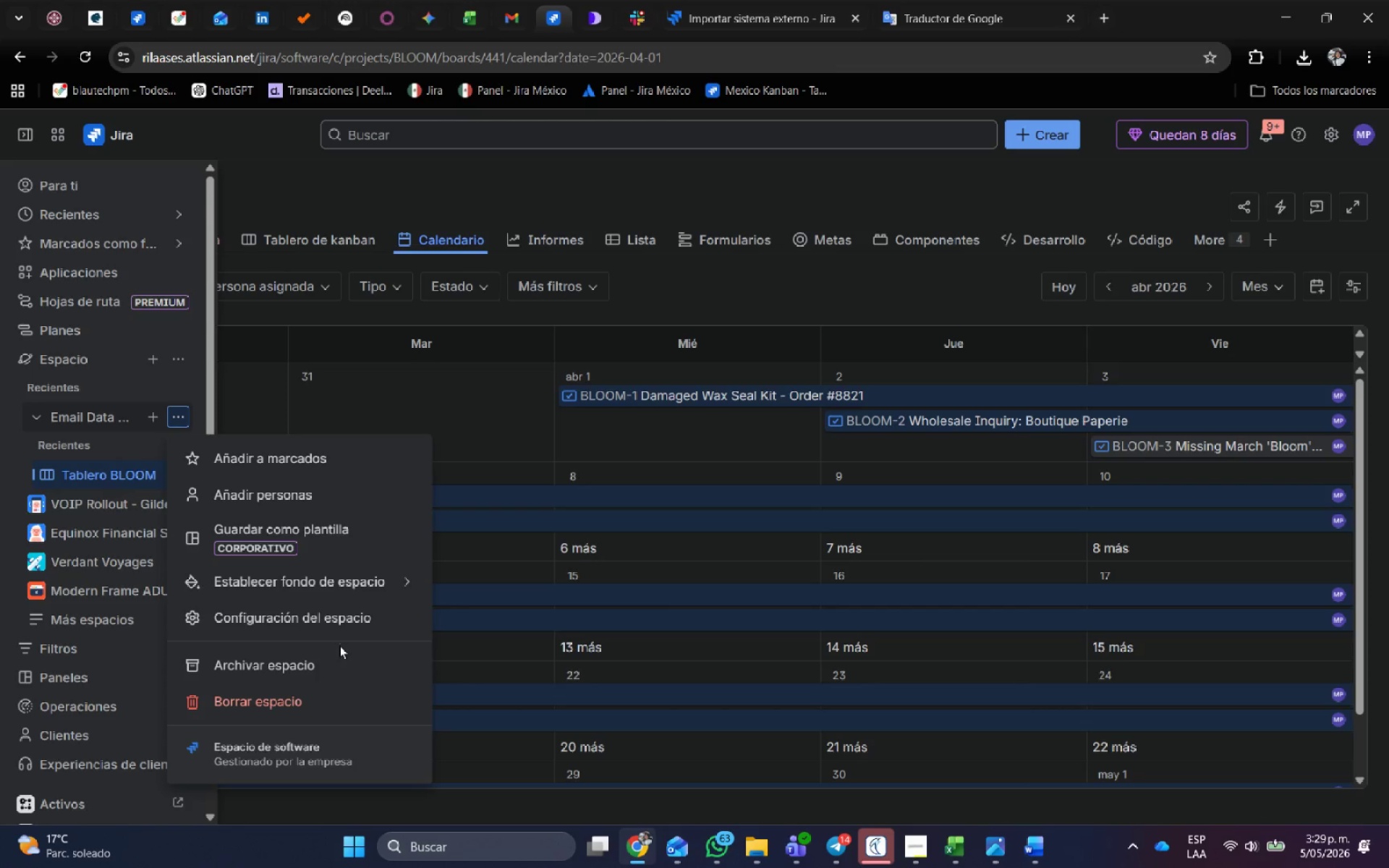 
left_click([332, 616])
 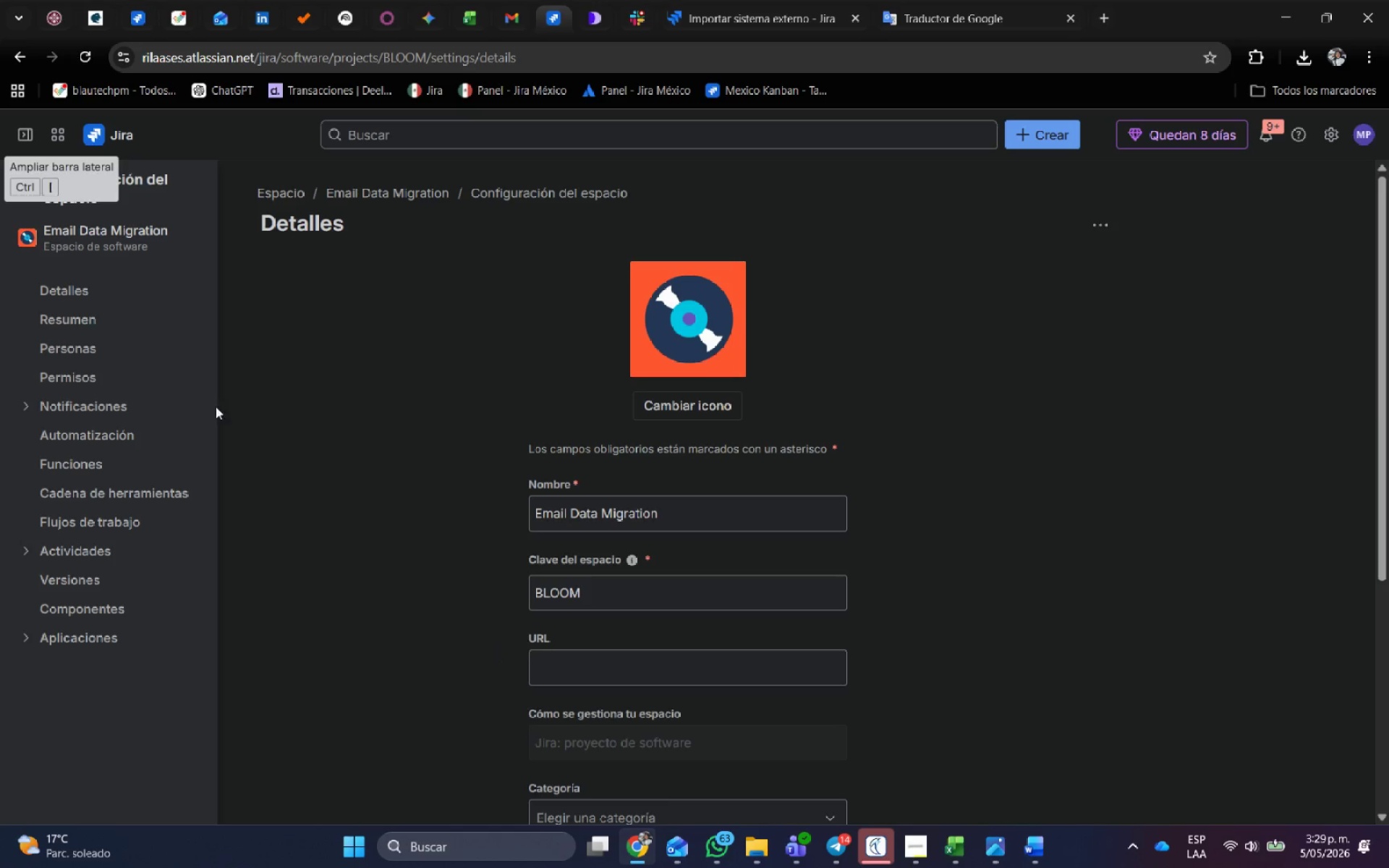 
wait(5.11)
 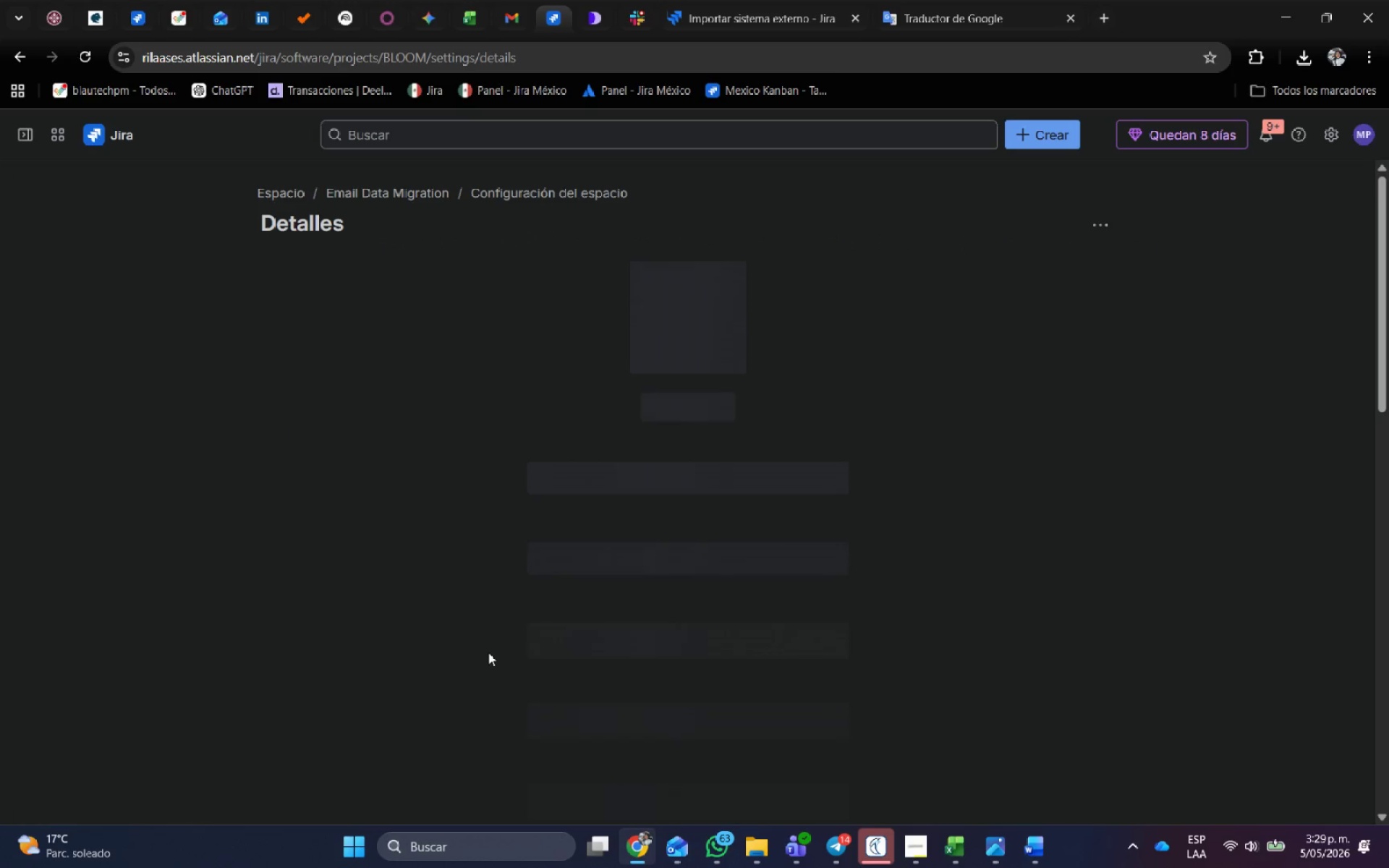 
left_click([124, 514])
 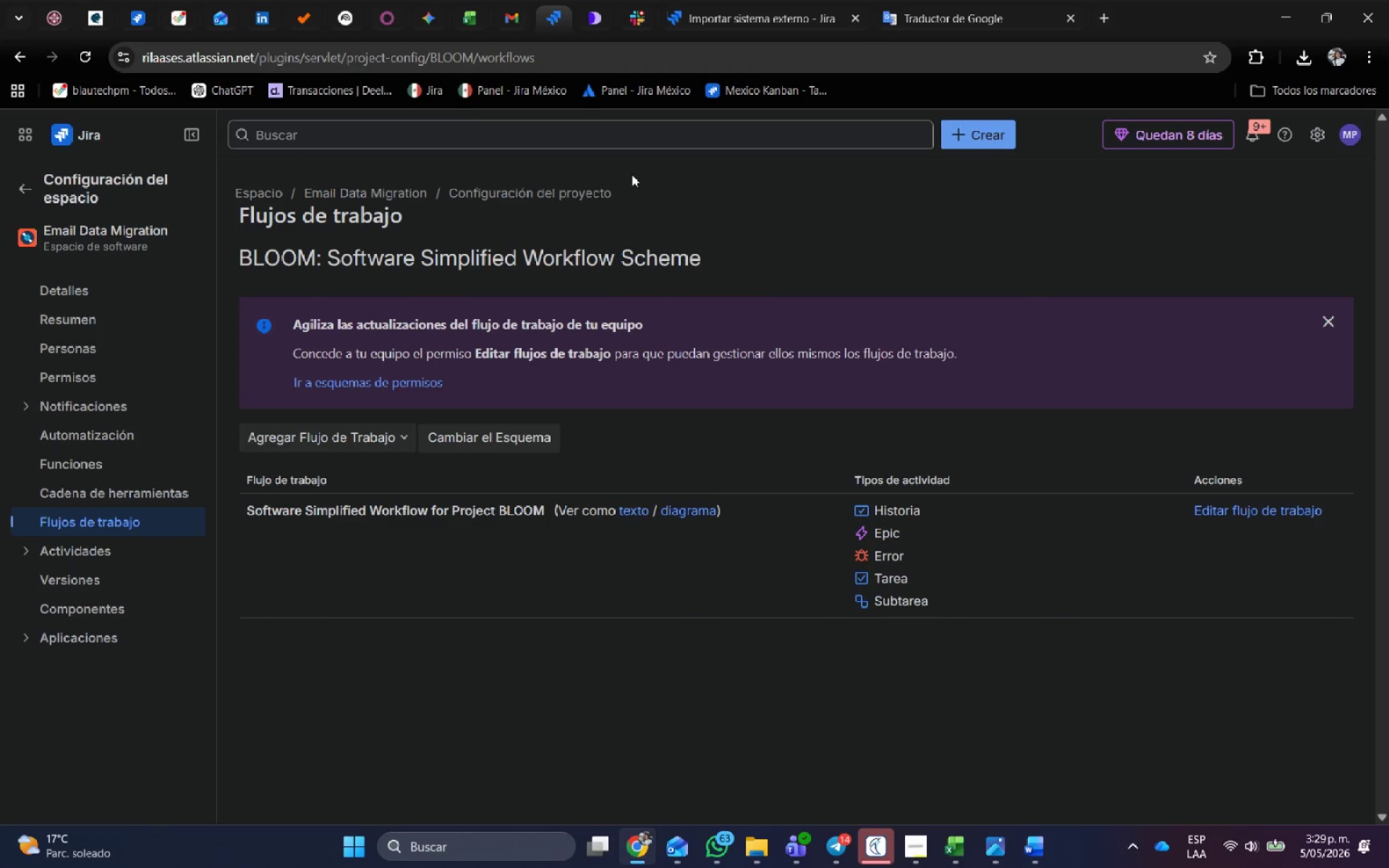 
wait(5.52)
 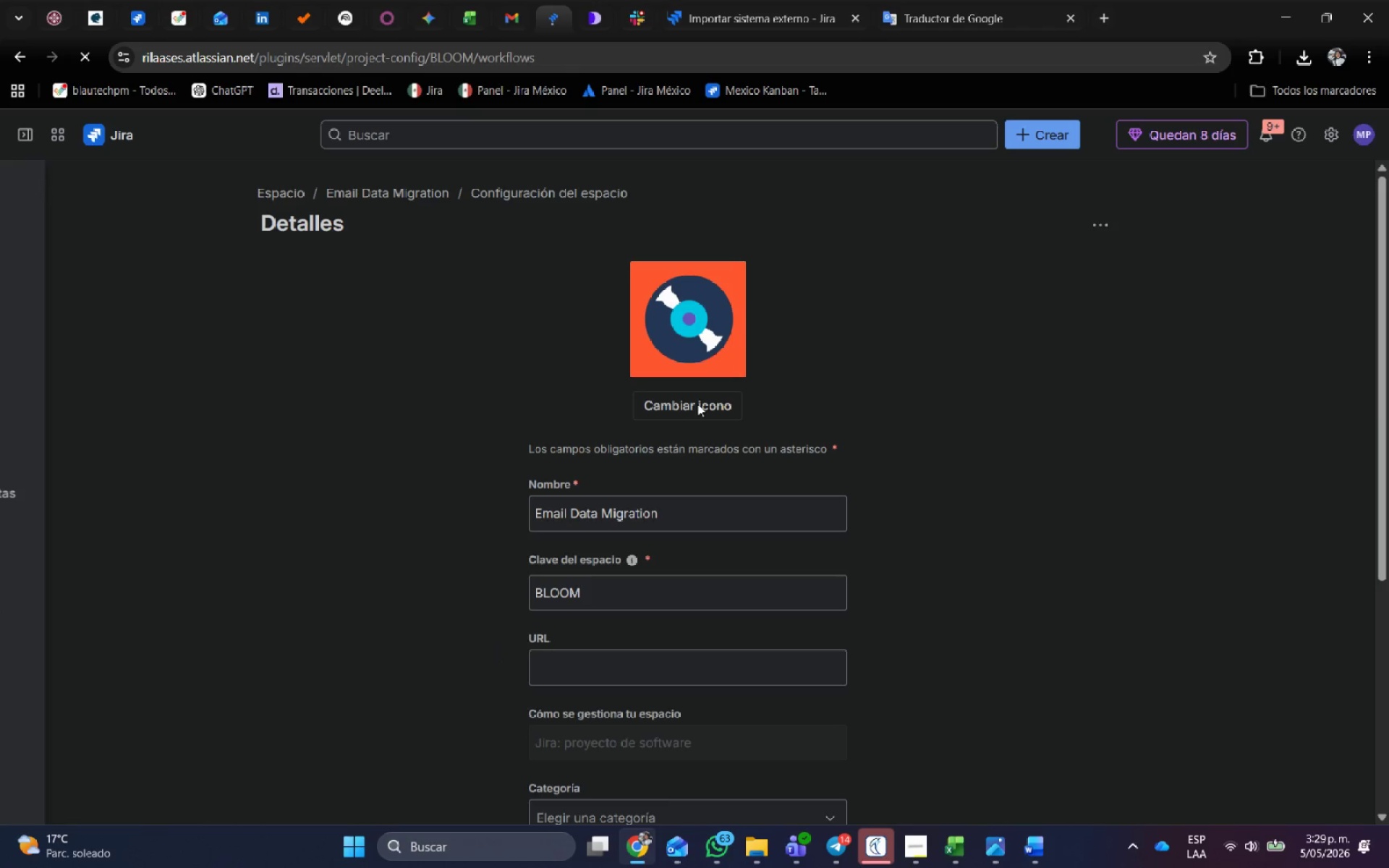 
left_click([1220, 510])
 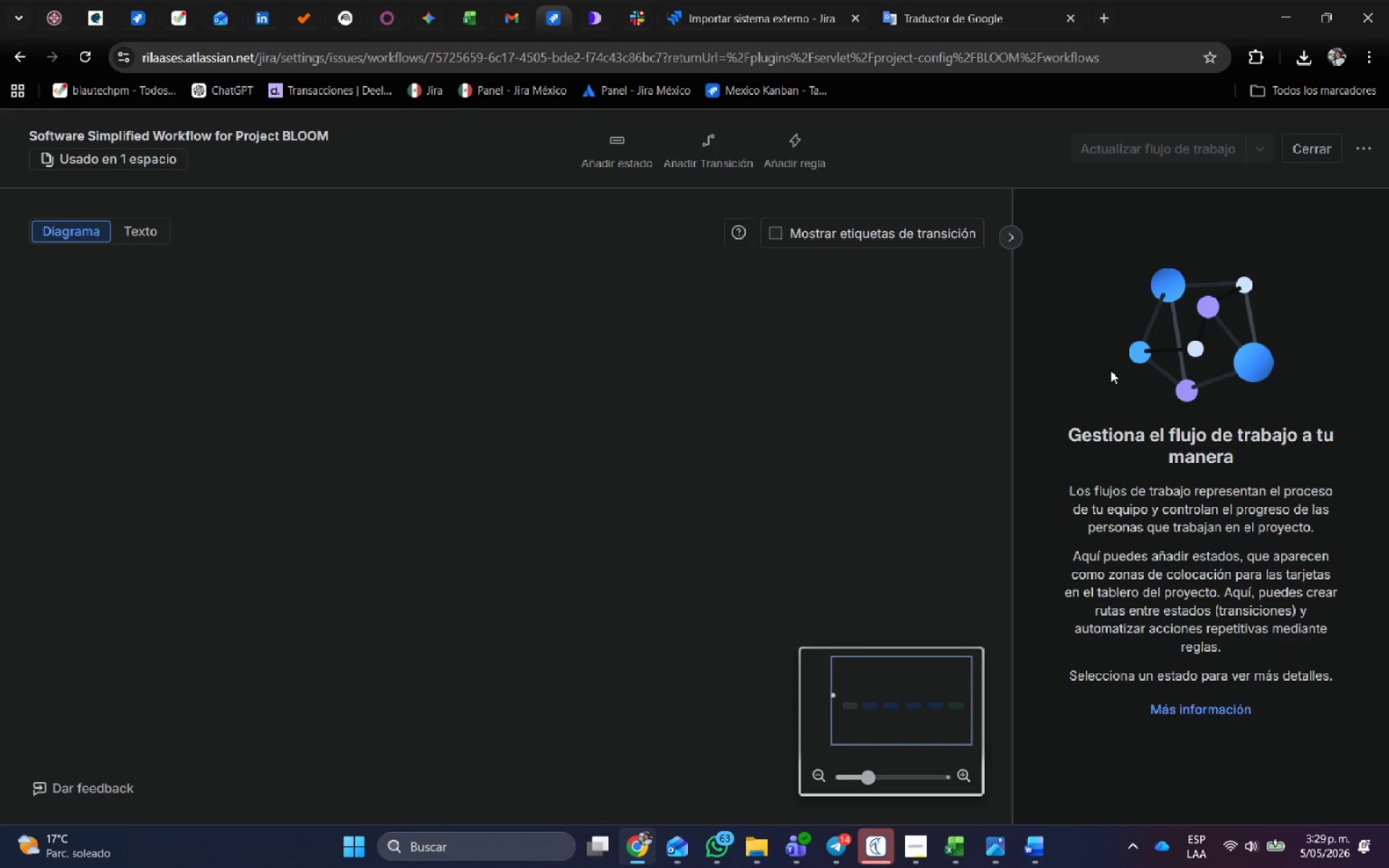 
left_click([1011, 230])
 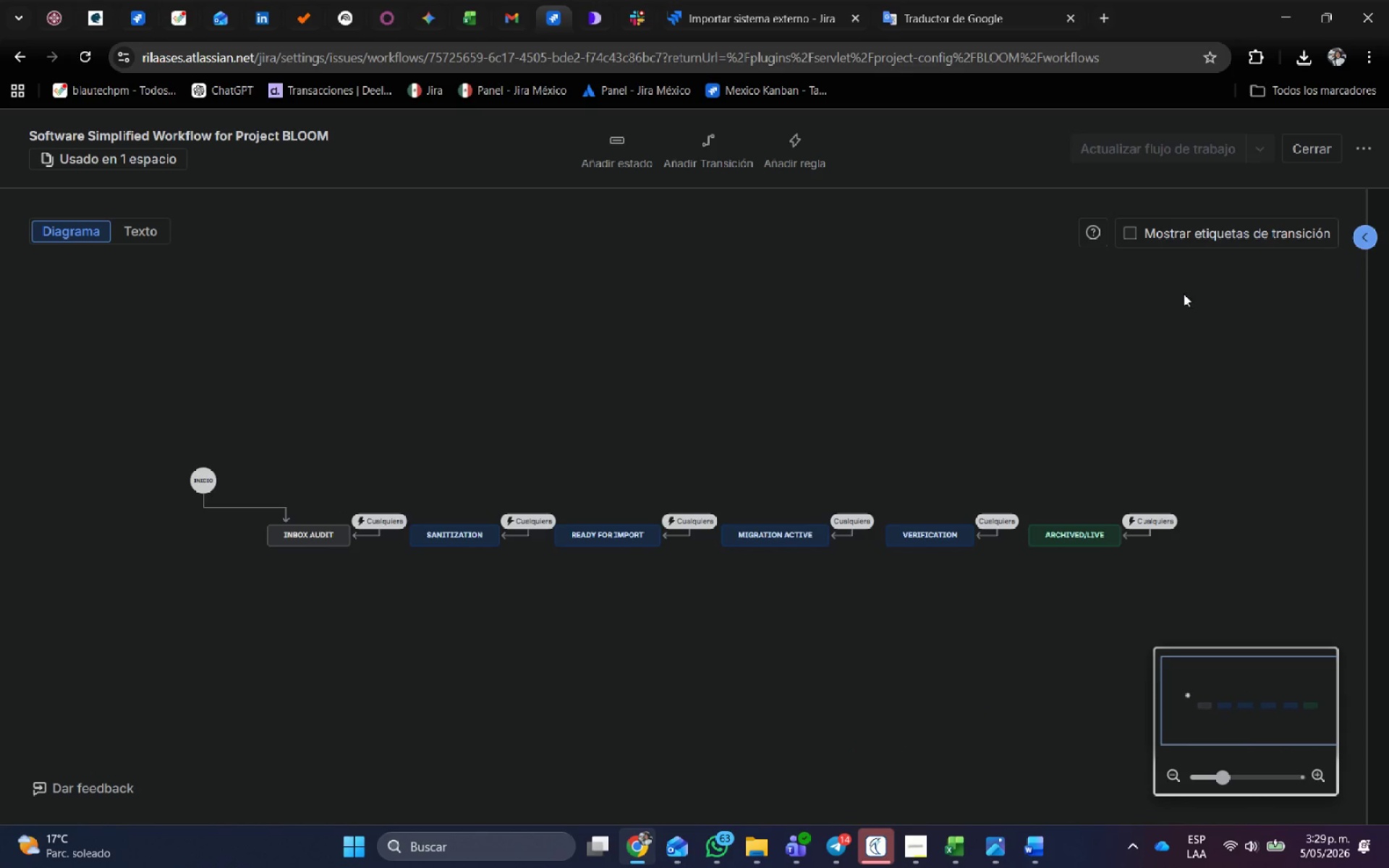 
hold_key(key=ControlLeft, duration=1.03)
scroll: coordinate [1103, 351], scroll_direction: up, amount: 3.0
 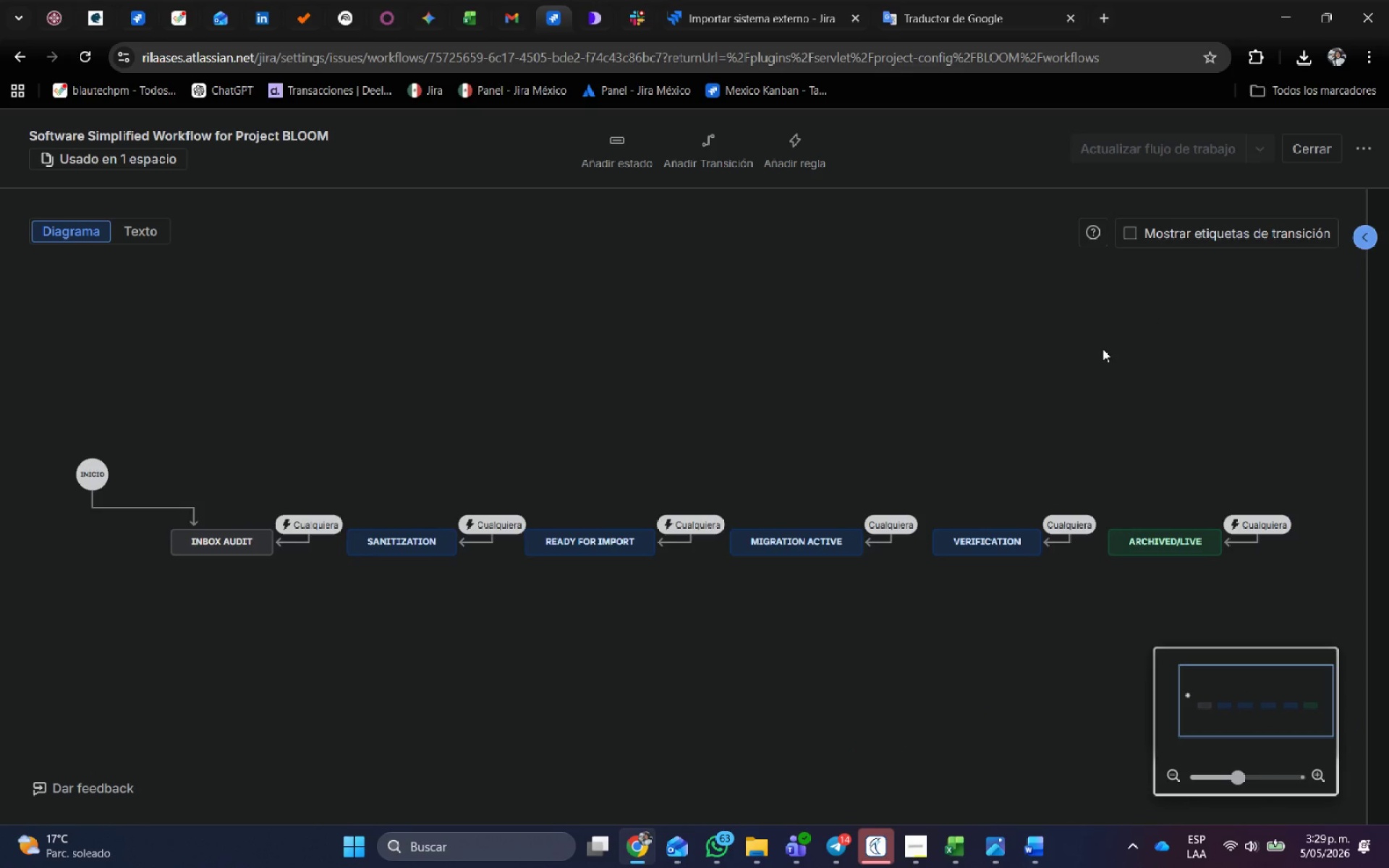 
key(Meta+Shift+S)
 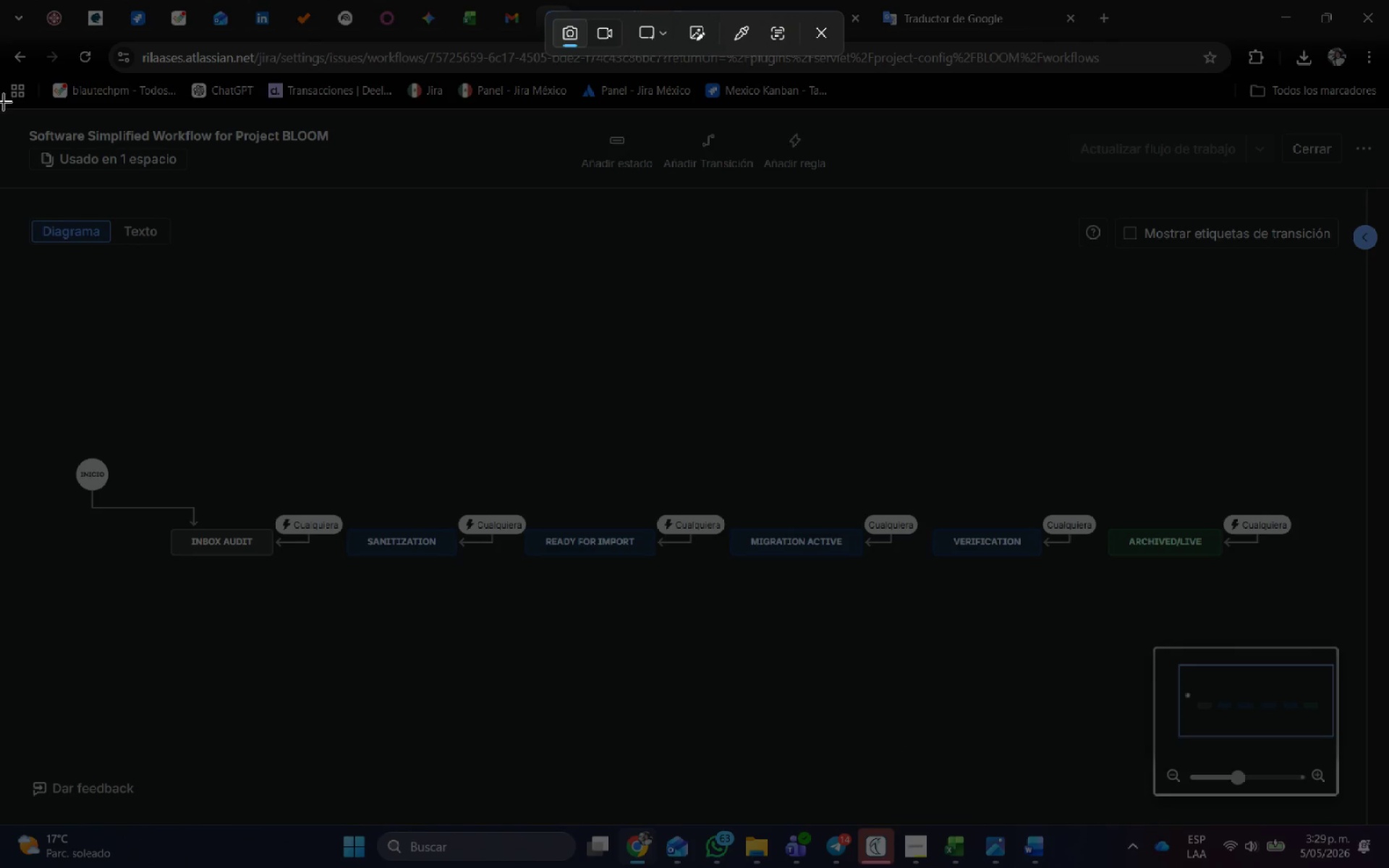 
left_click_drag(start_coordinate=[0, 105], to_coordinate=[1388, 620])
 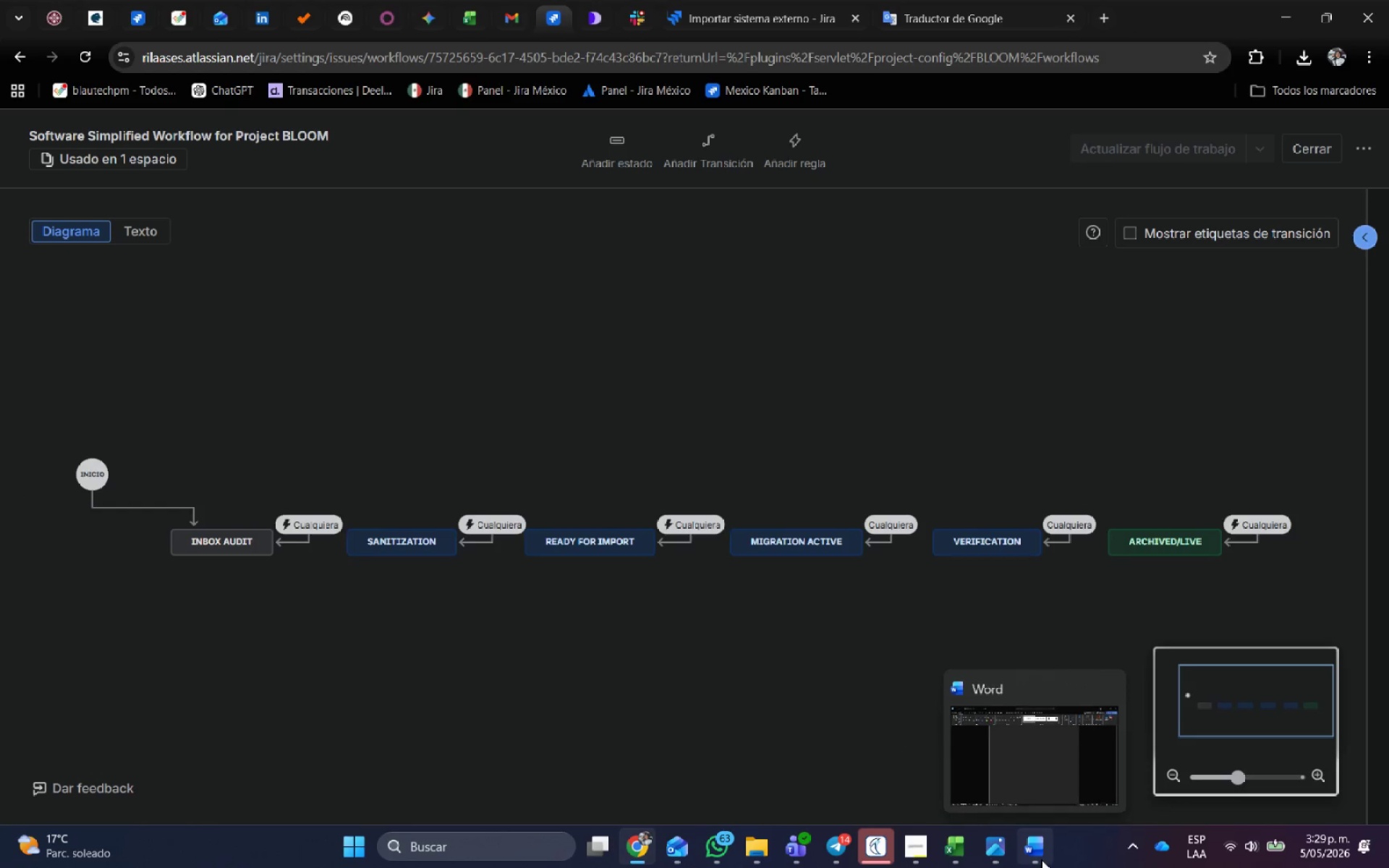 
left_click([1010, 746])
 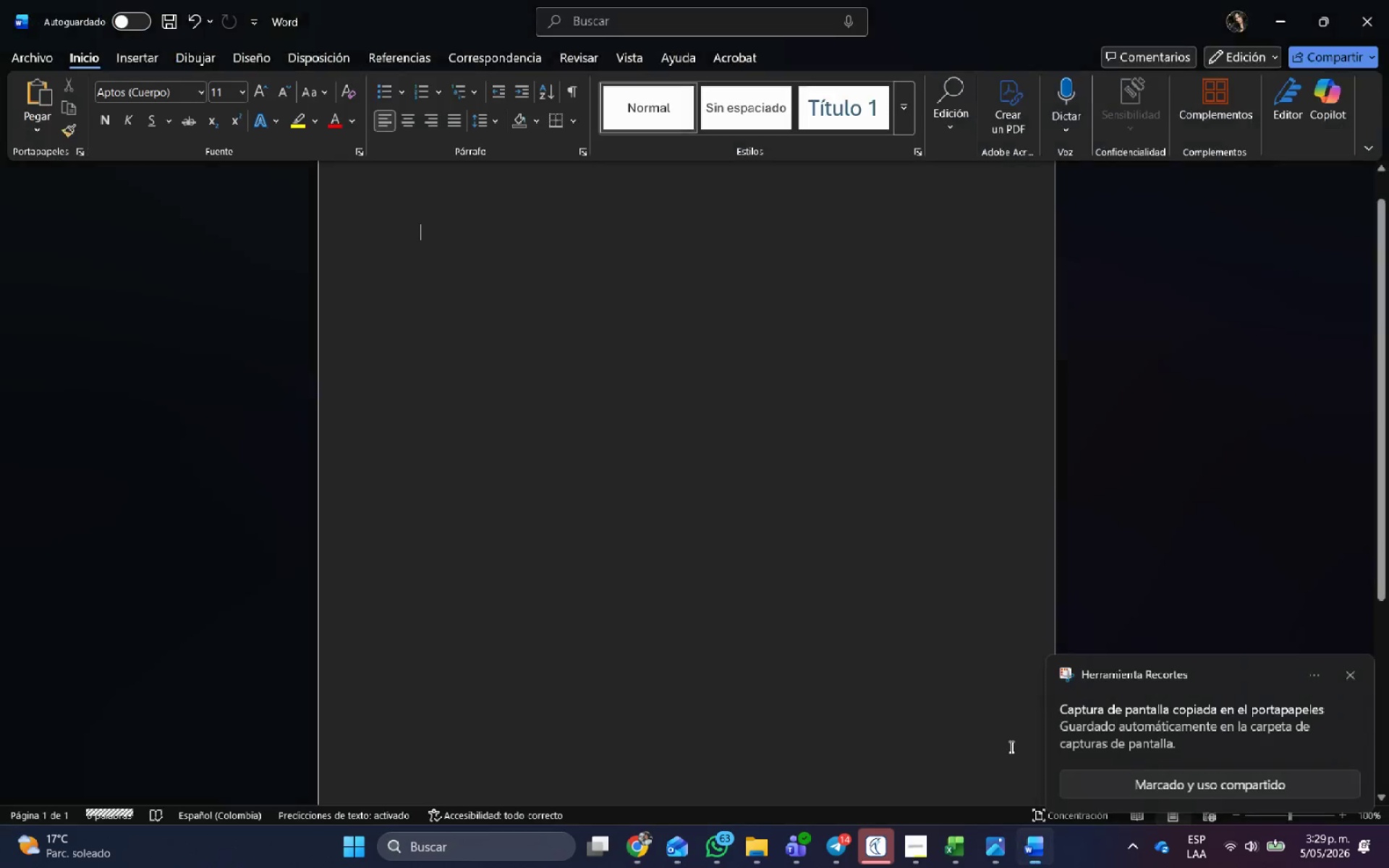 
key(Control+B)
 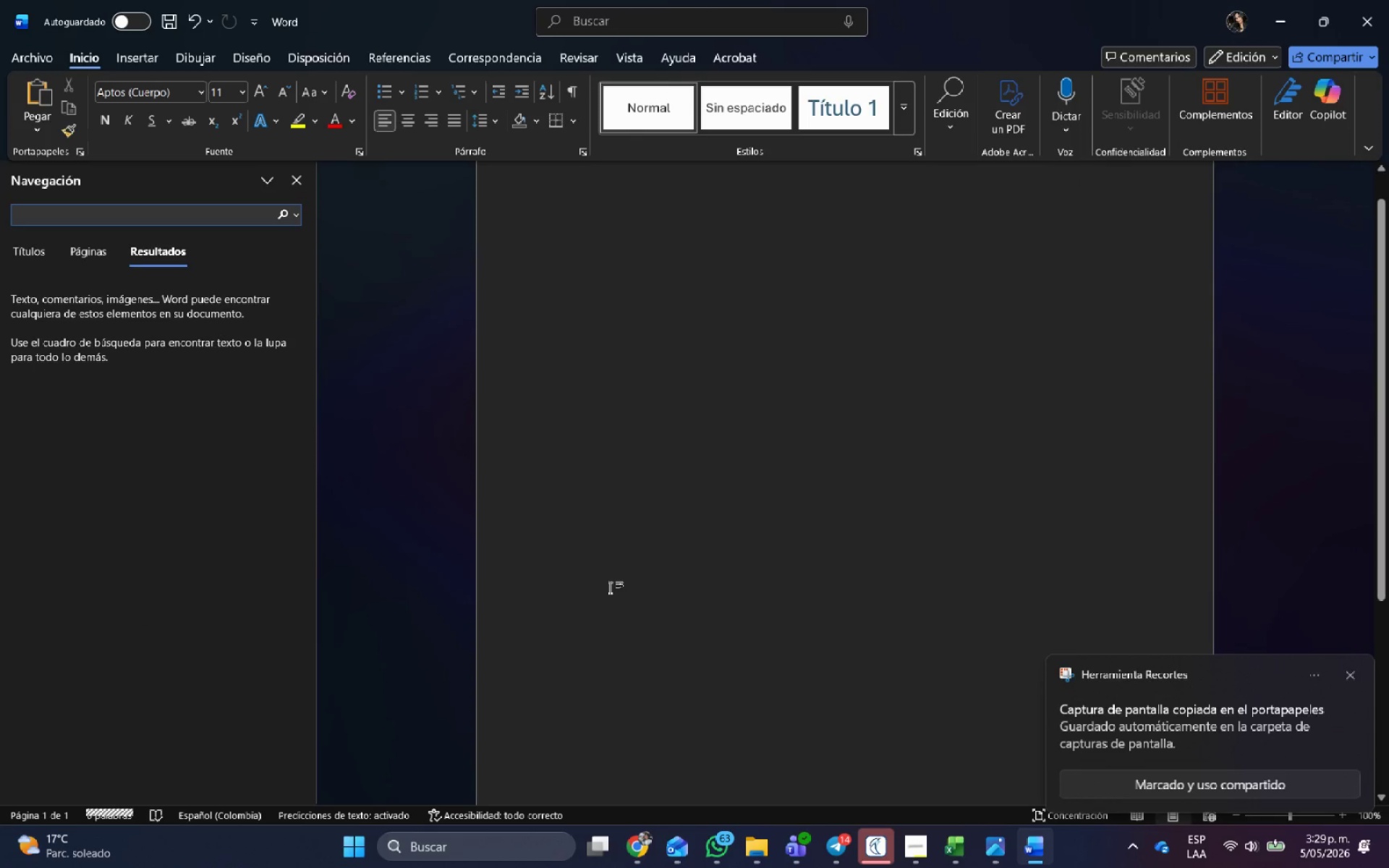 
left_click([932, 490])
 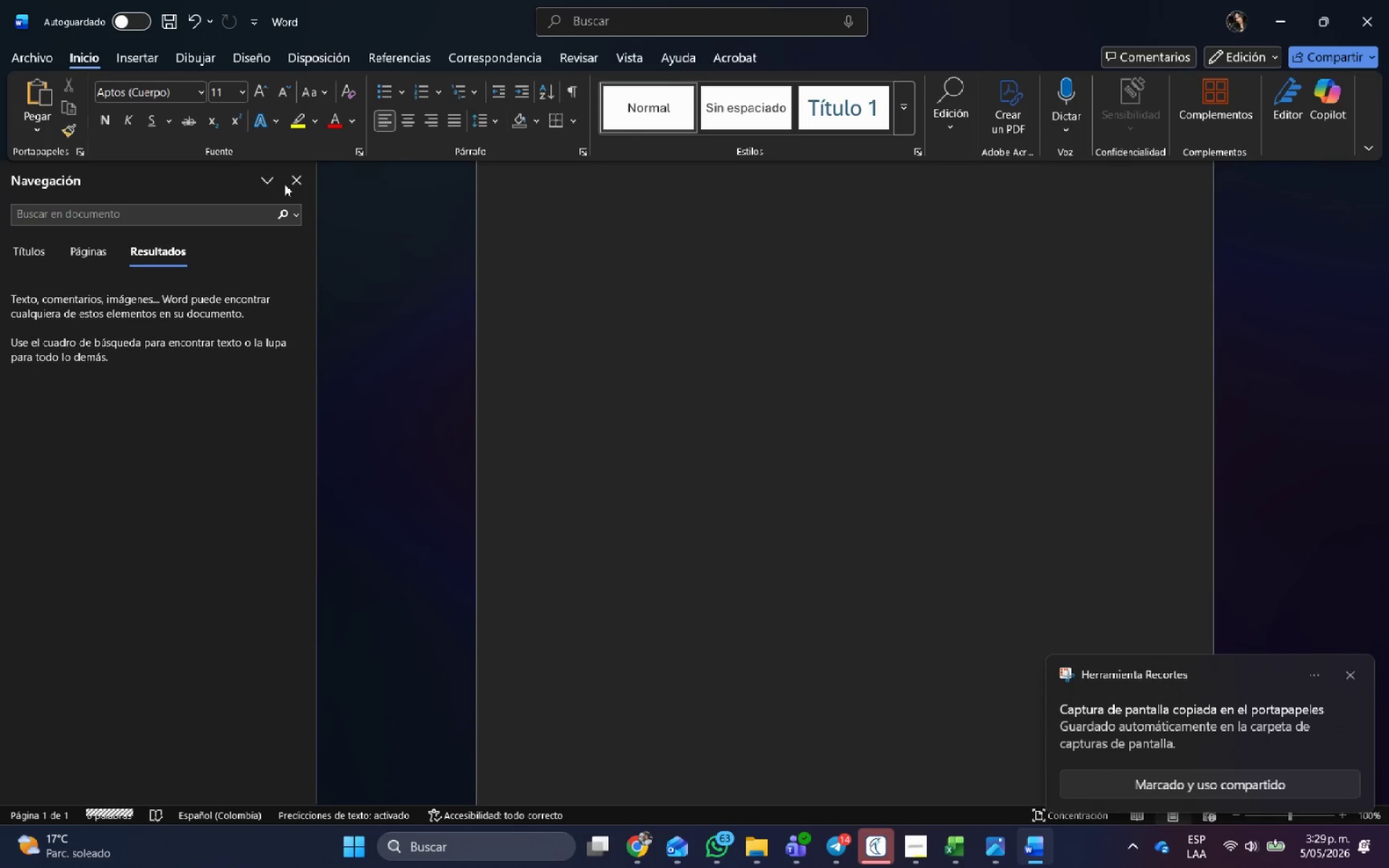 
left_click([293, 174])
 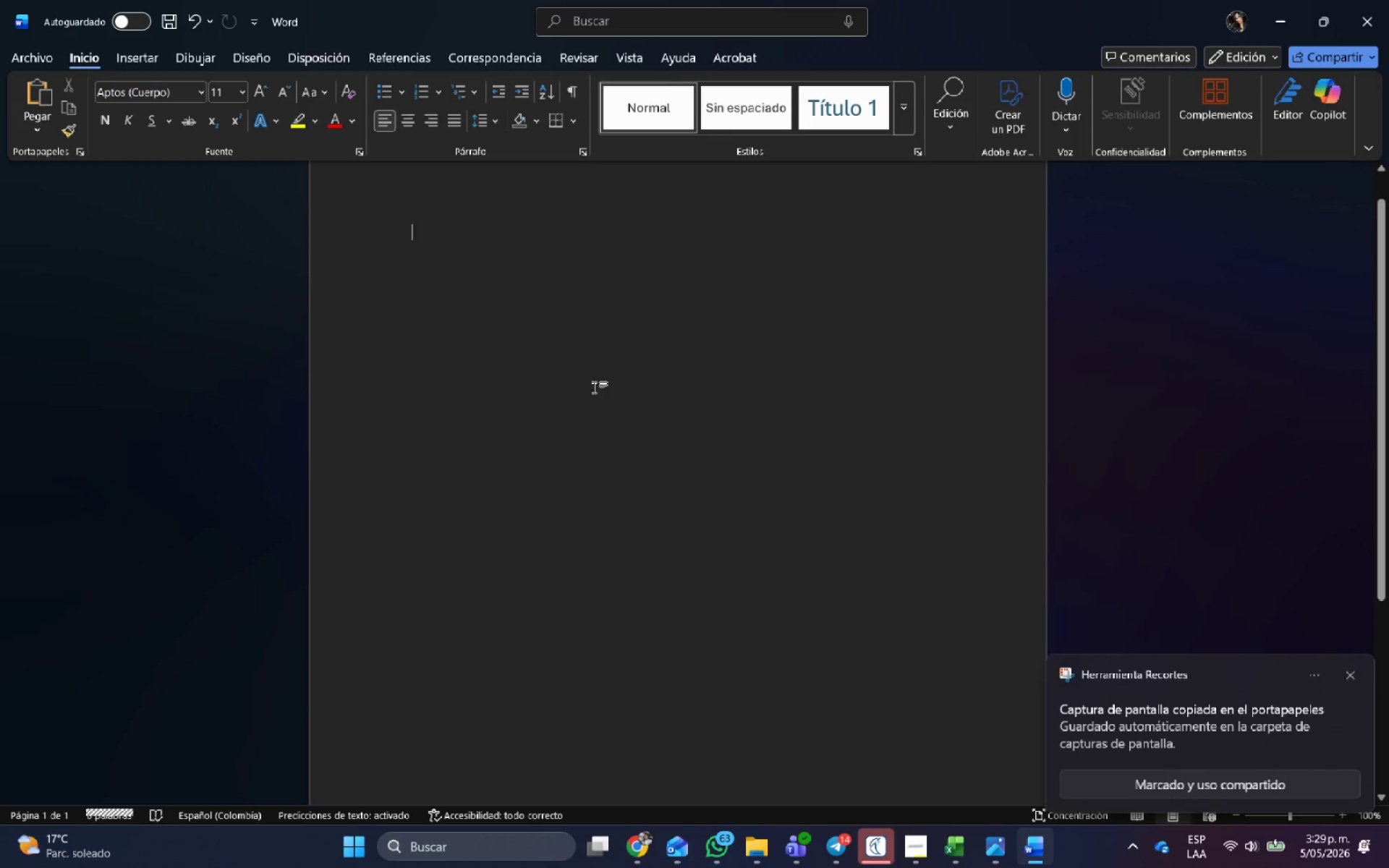 
key(Control+V)
 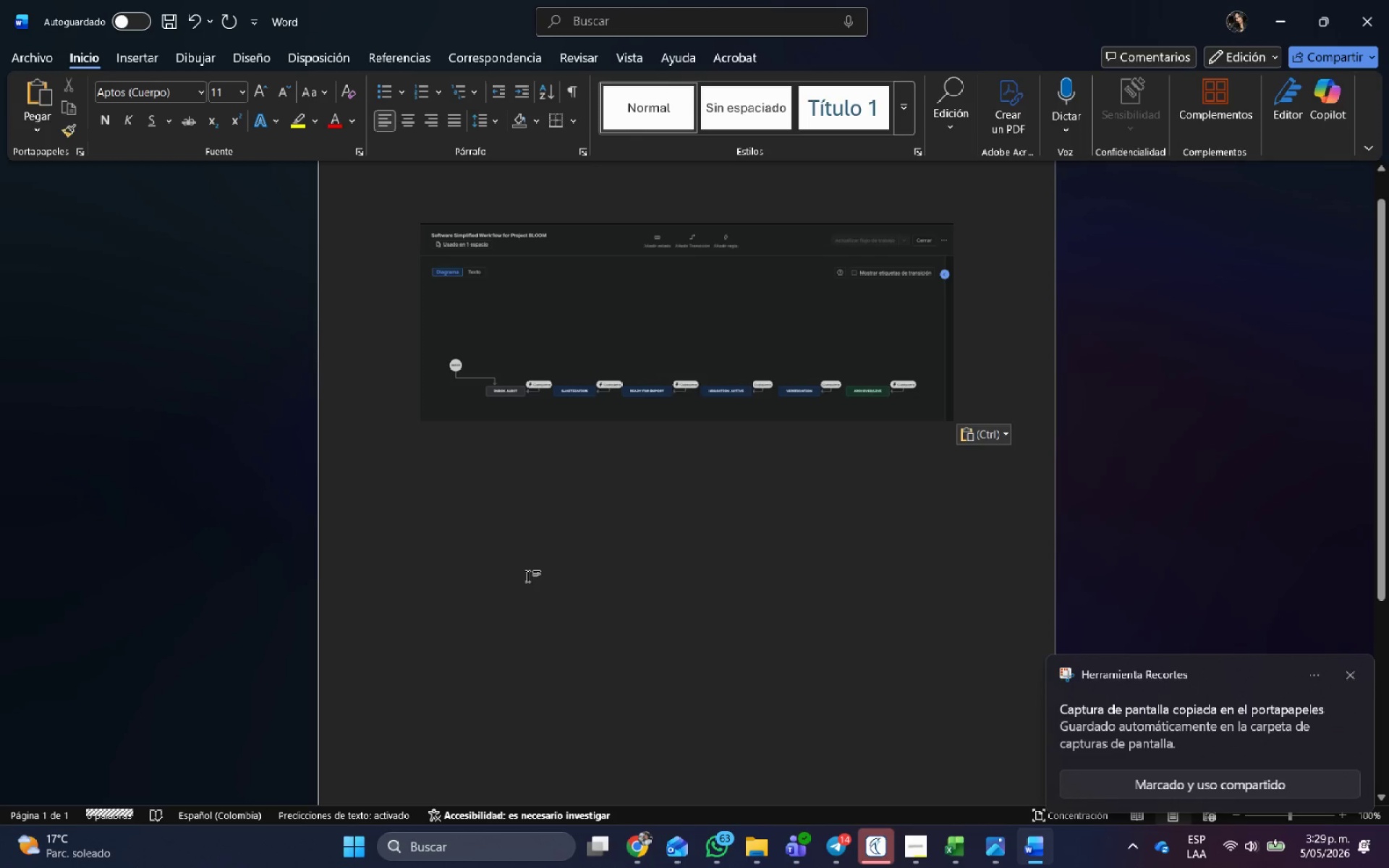 
key(Control+G)
 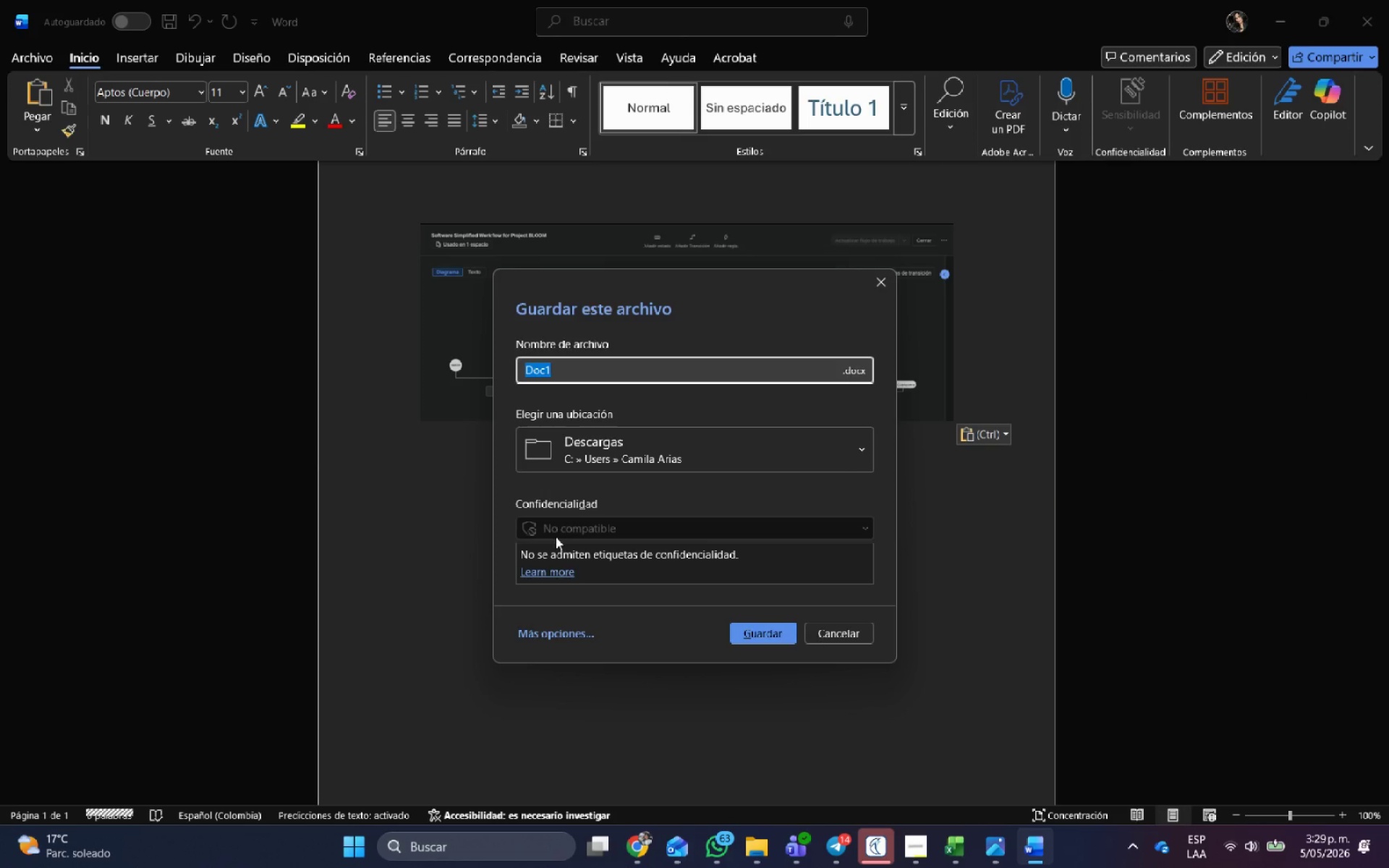 
type(Workflow_Project_Bloom)
 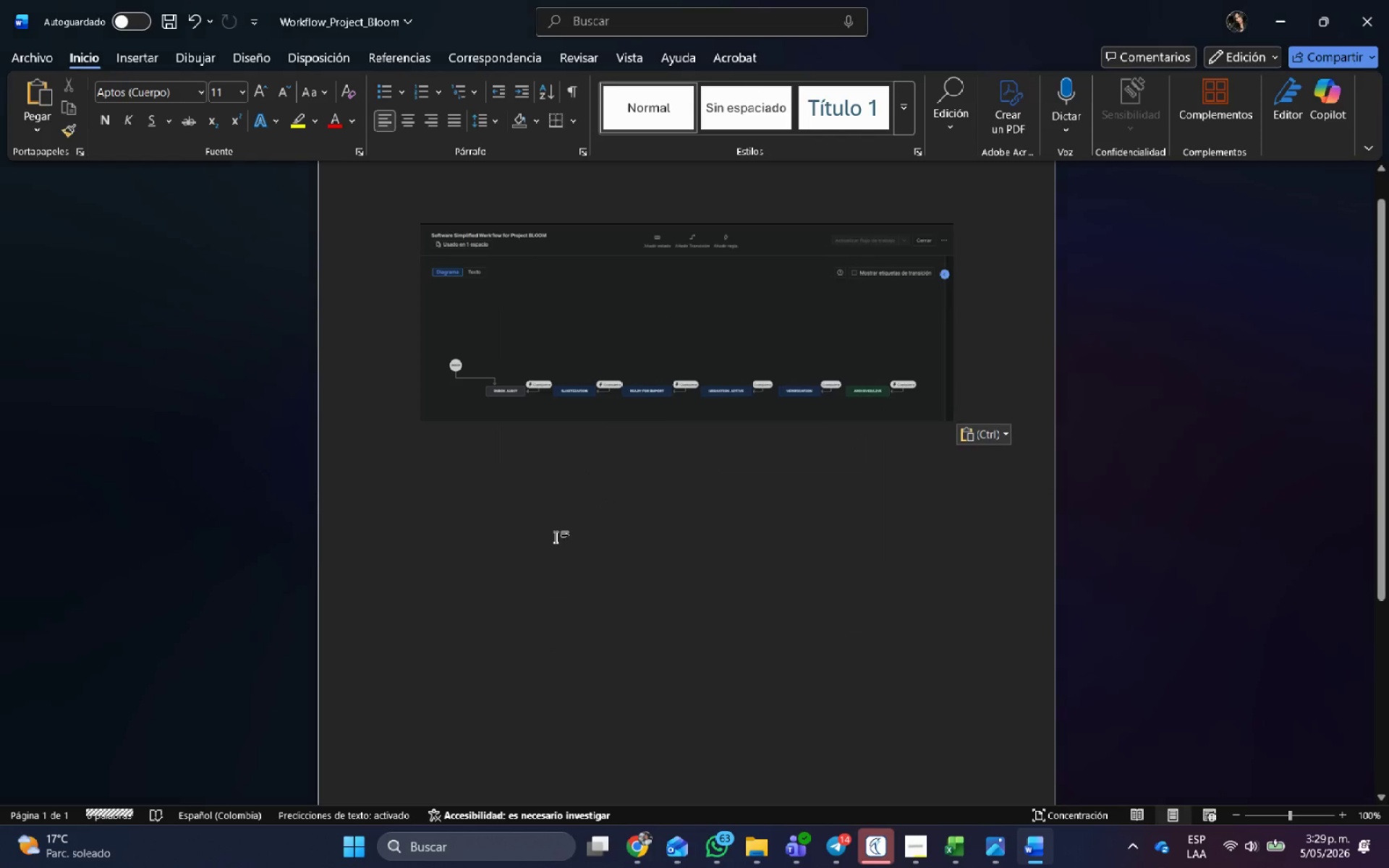 
 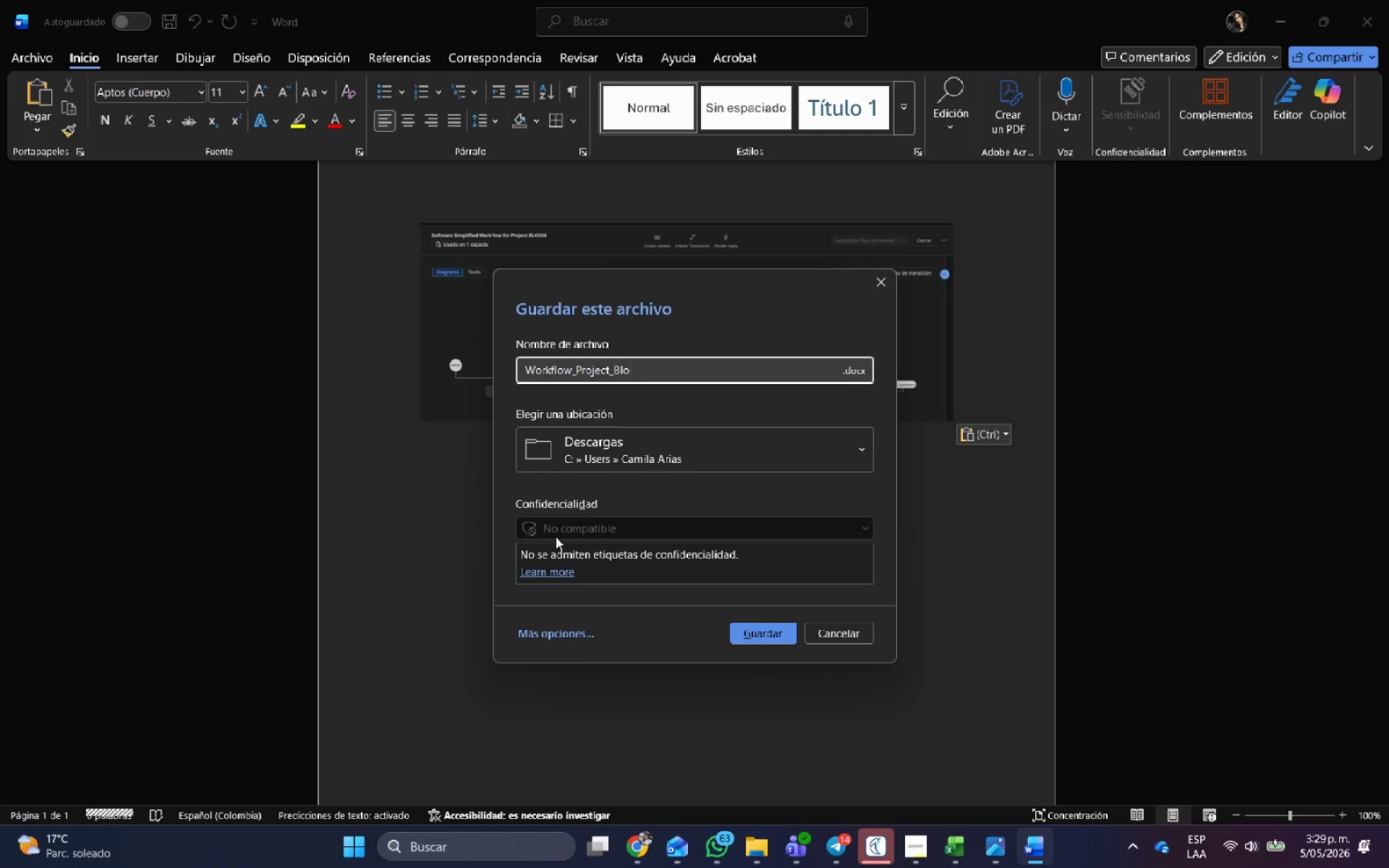 
key(Enter)
 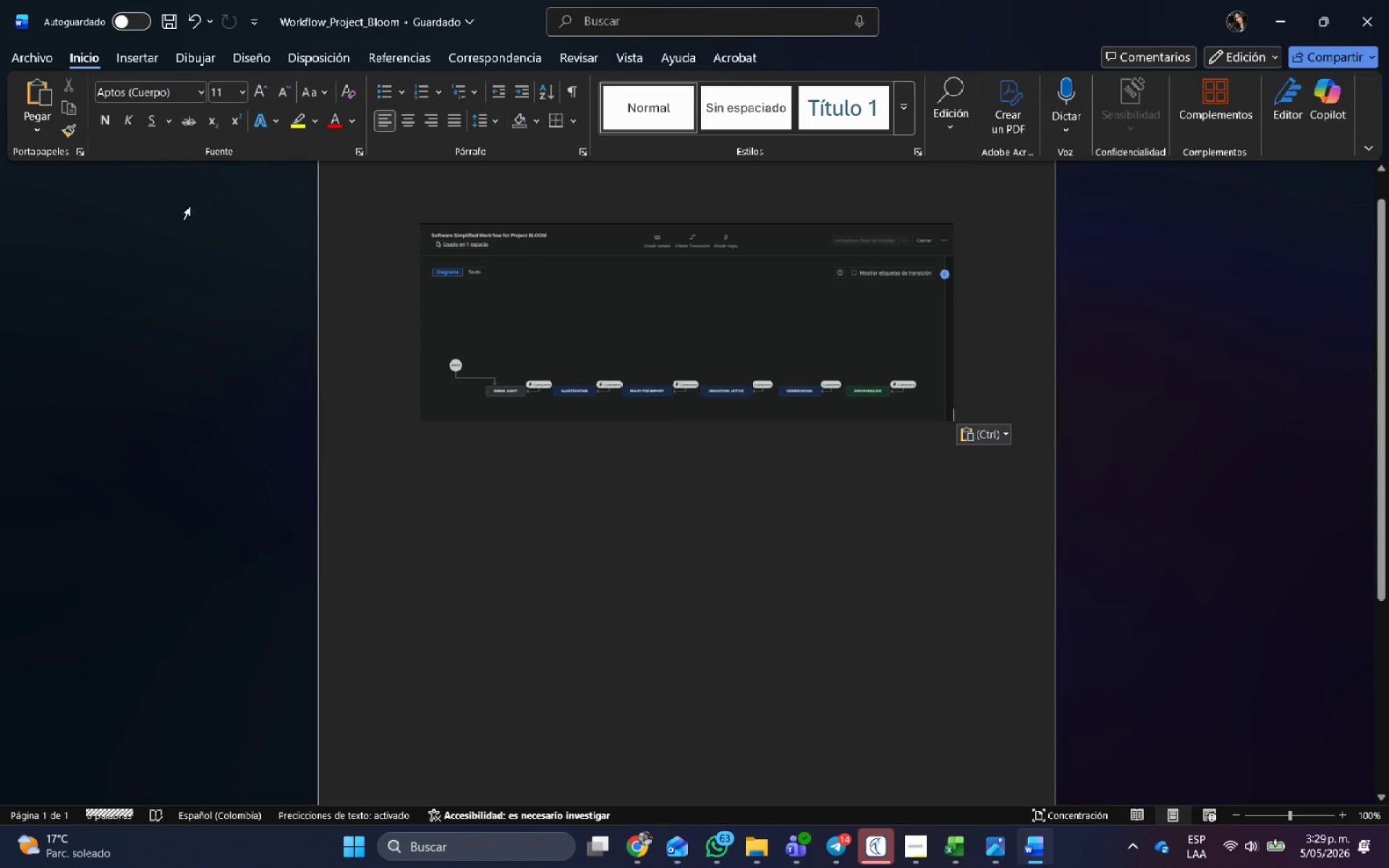 
left_click([30, 54])
 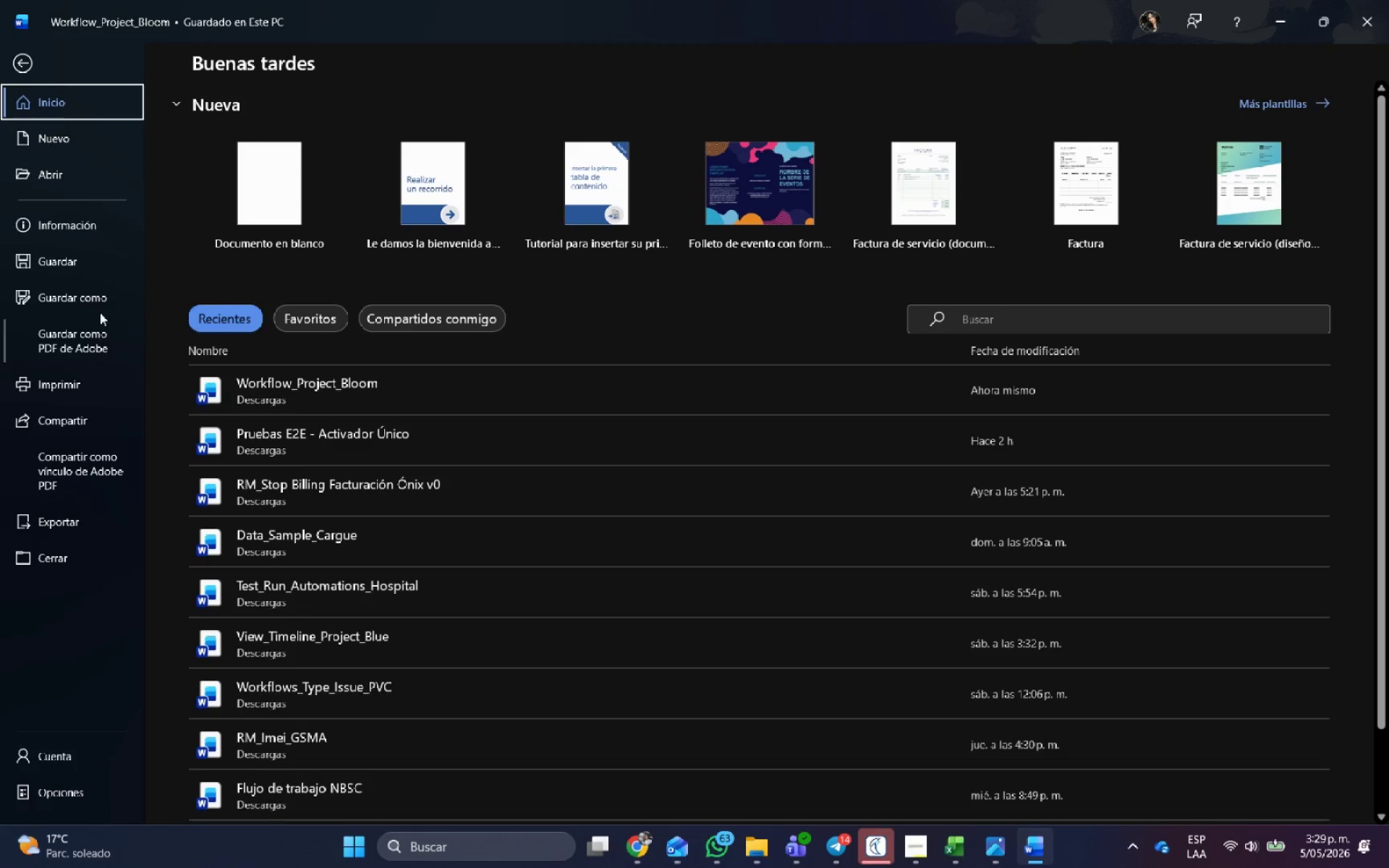 
left_click([97, 305])
 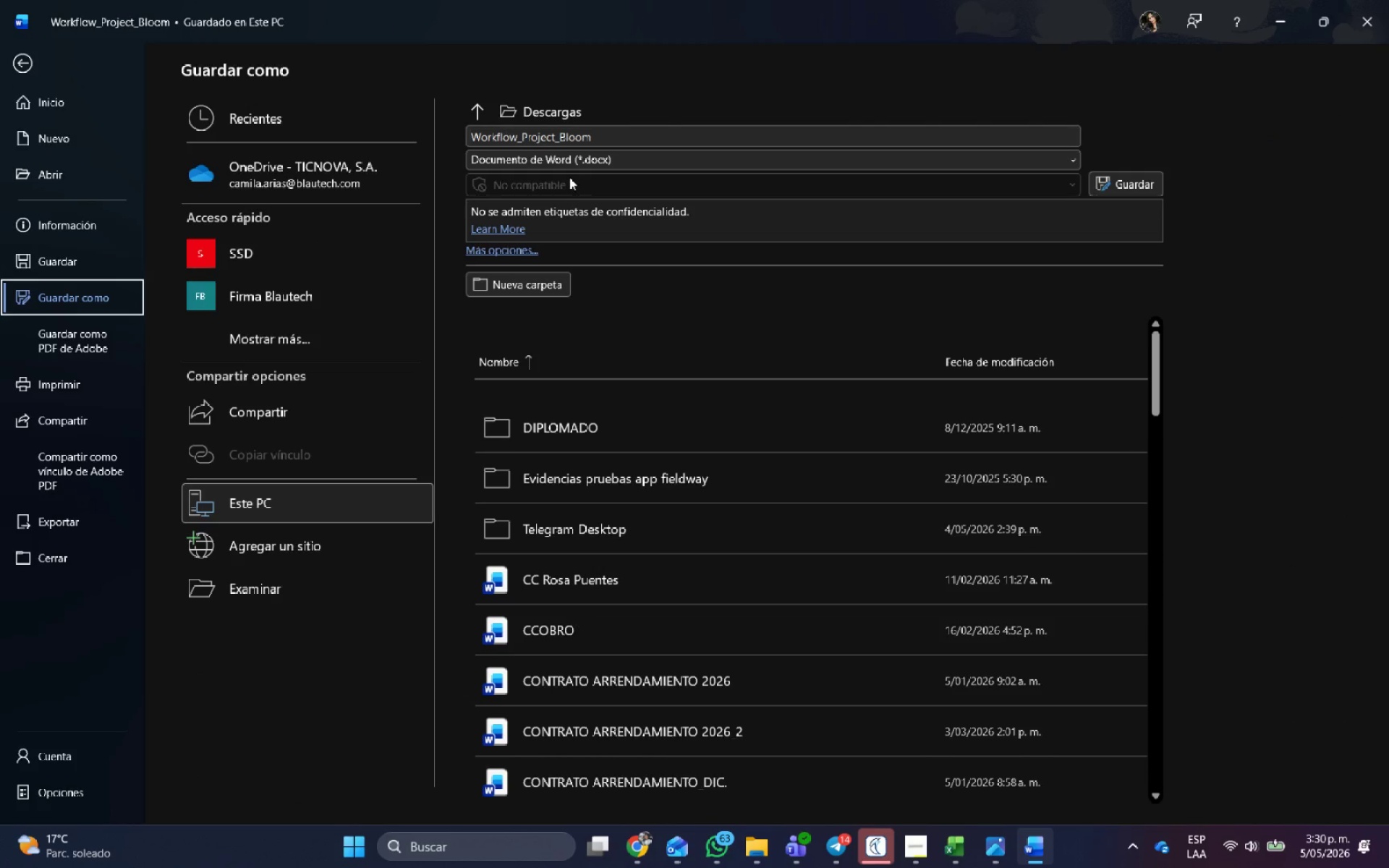 
left_click([570, 169])
 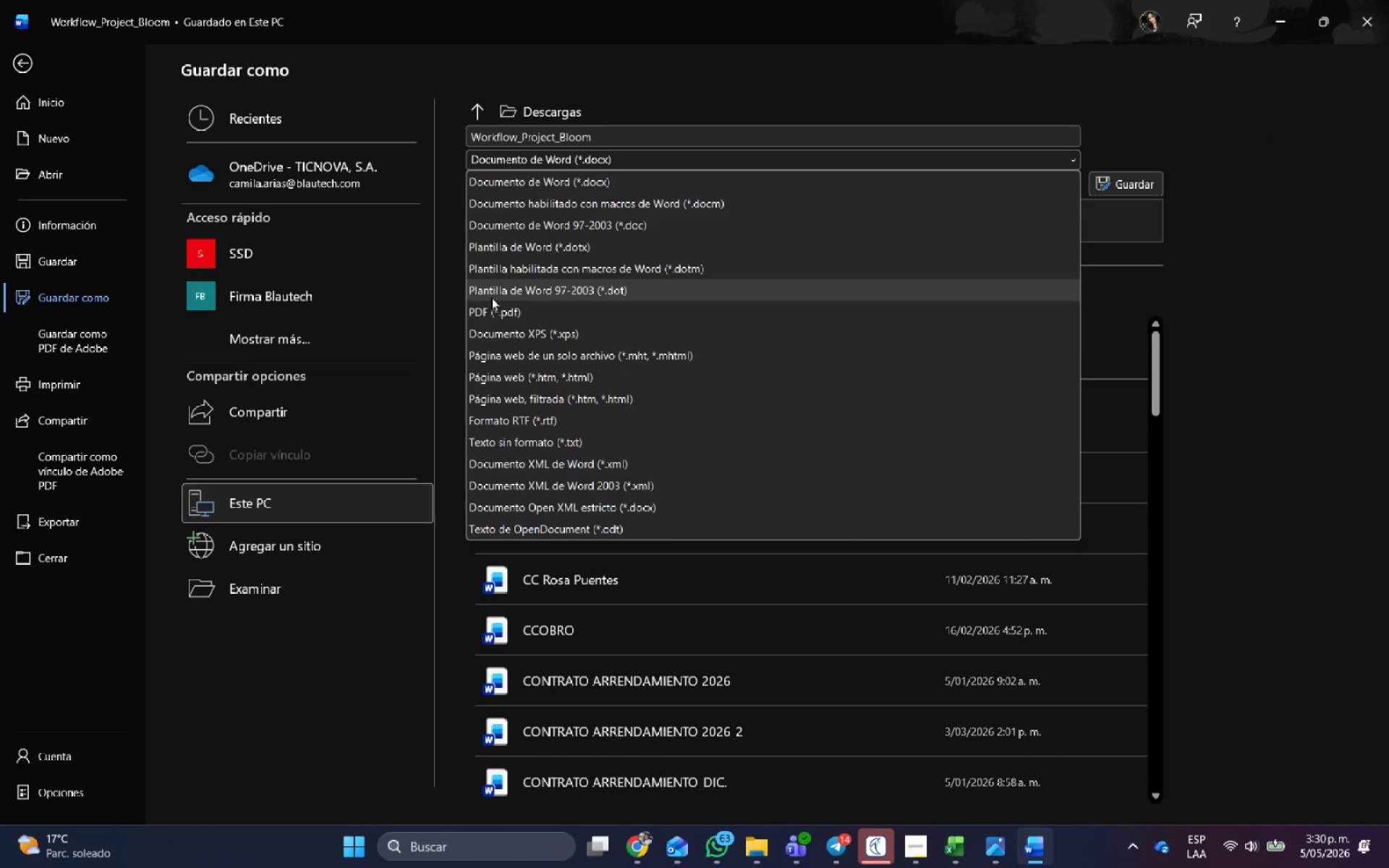 
left_click([492, 310])
 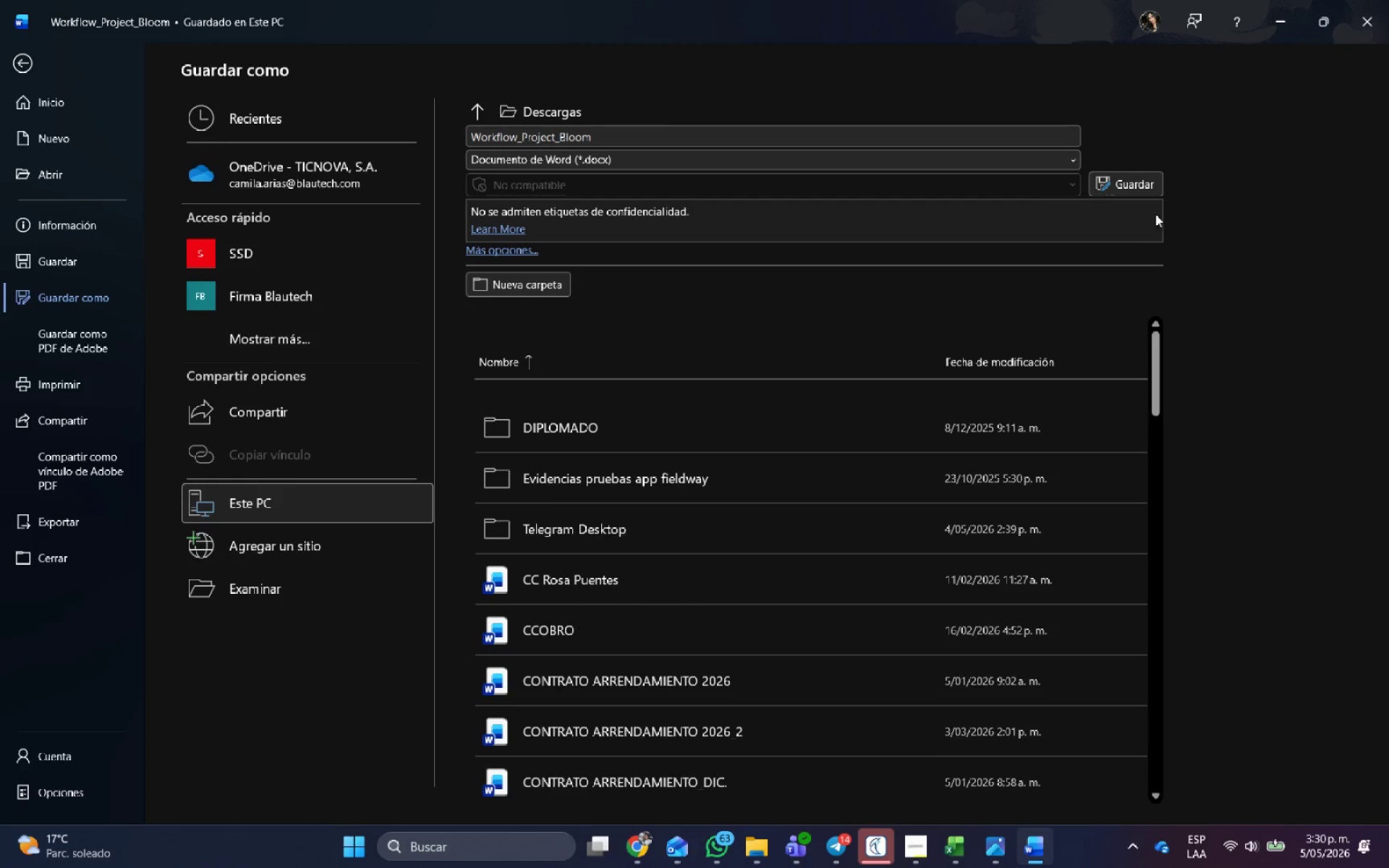 
left_click([1129, 191])
 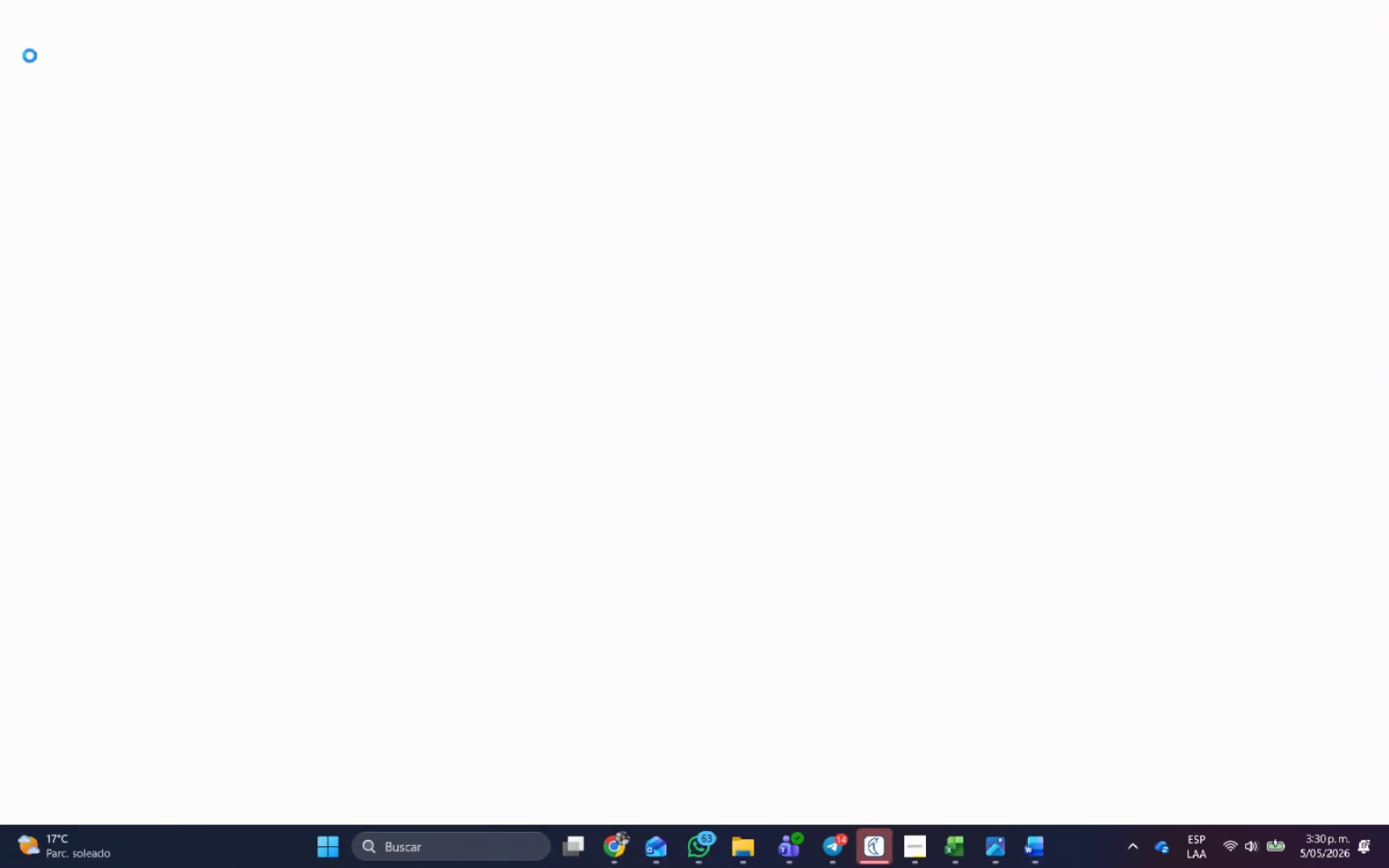 
left_click([1377, 0])
 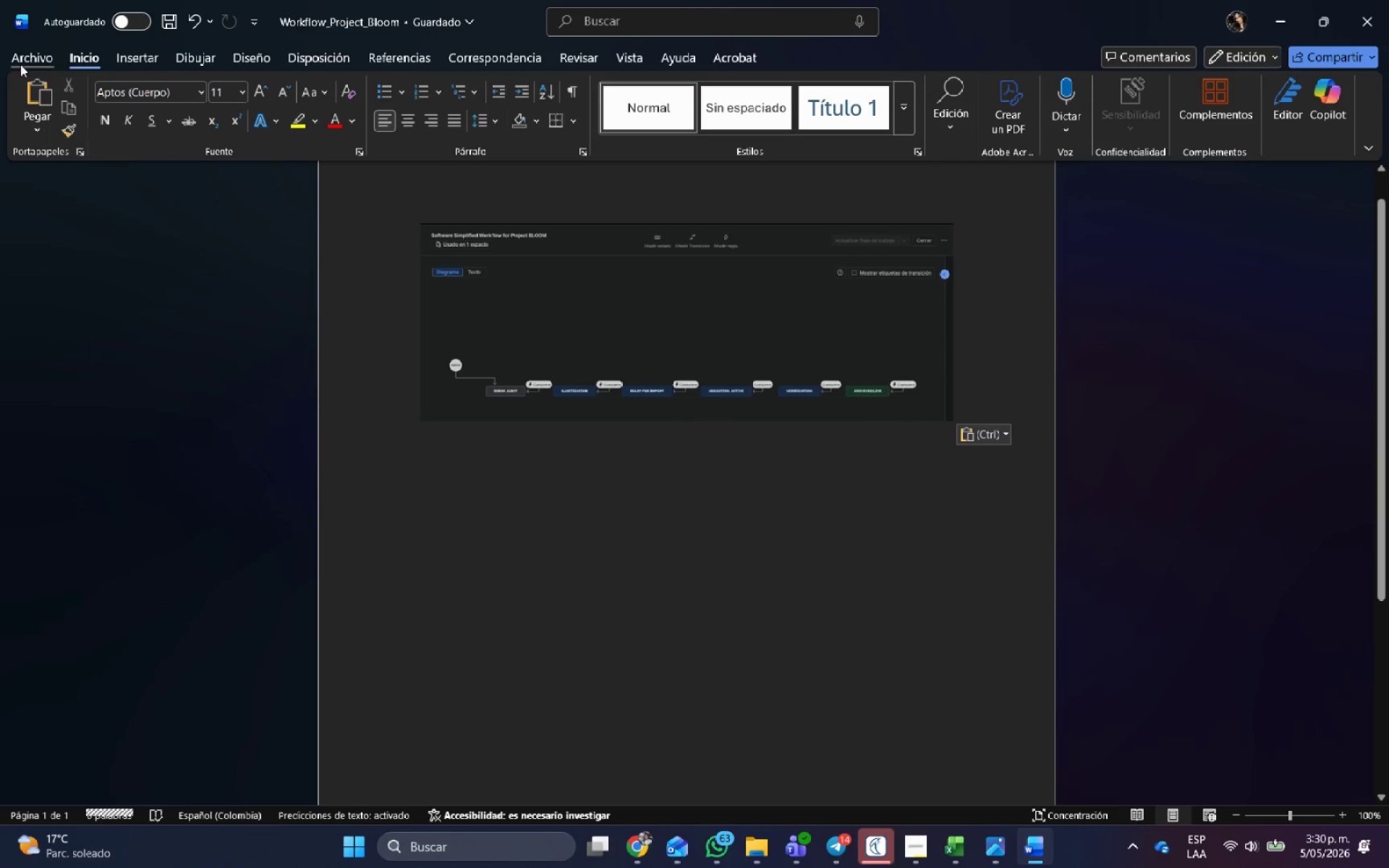 
left_click([20, 64])
 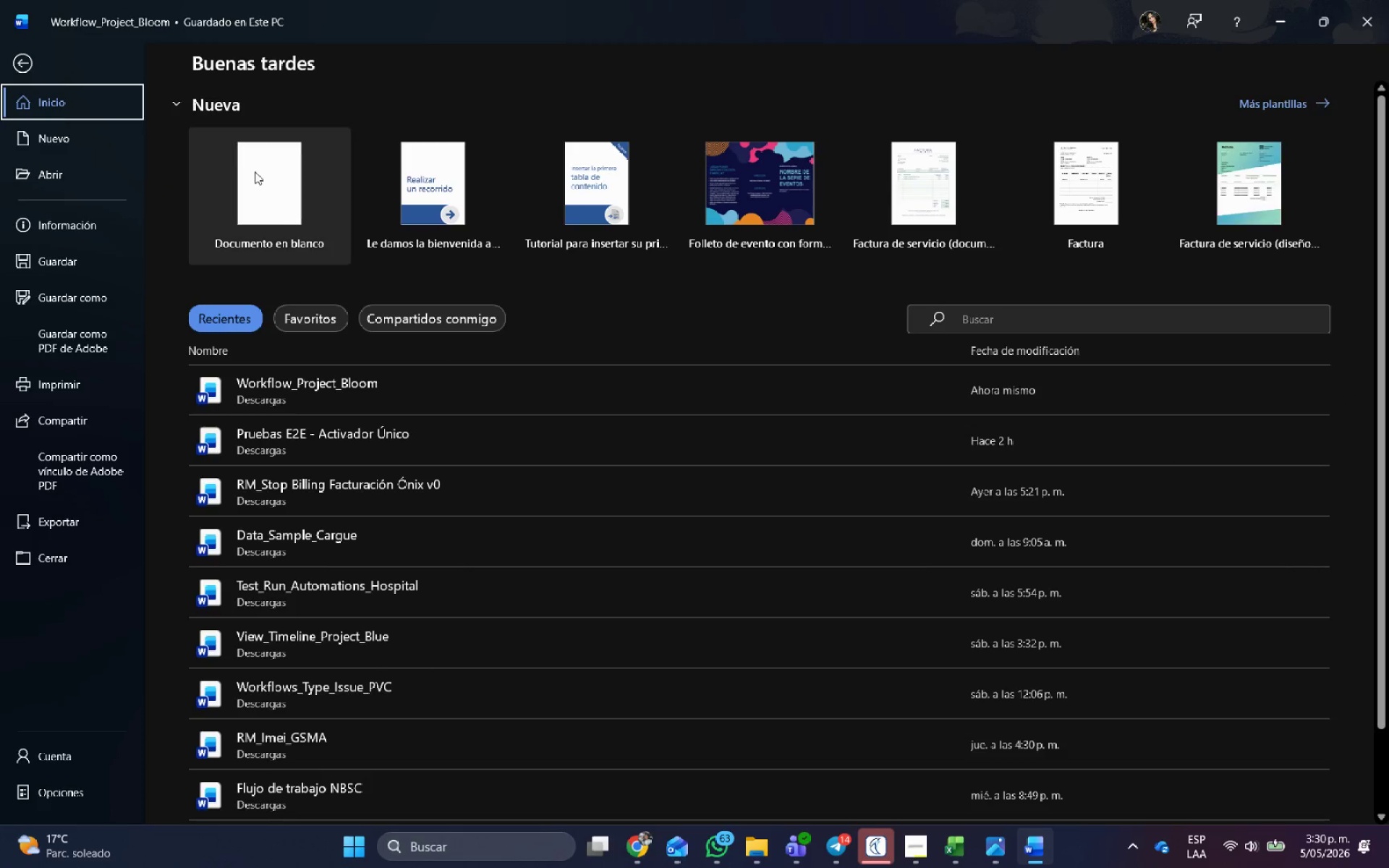 
left_click([278, 209])
 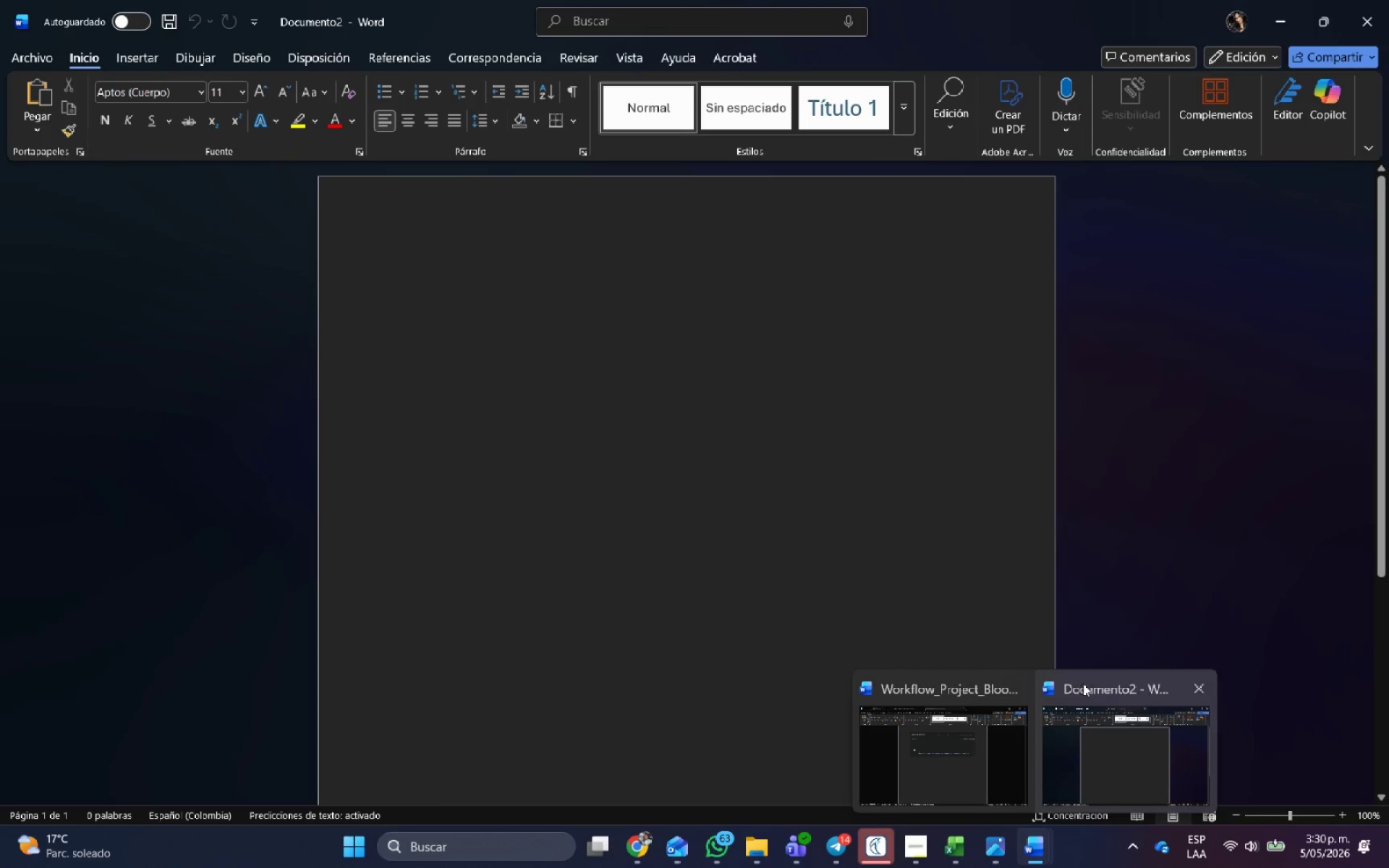 
left_click([1018, 689])
 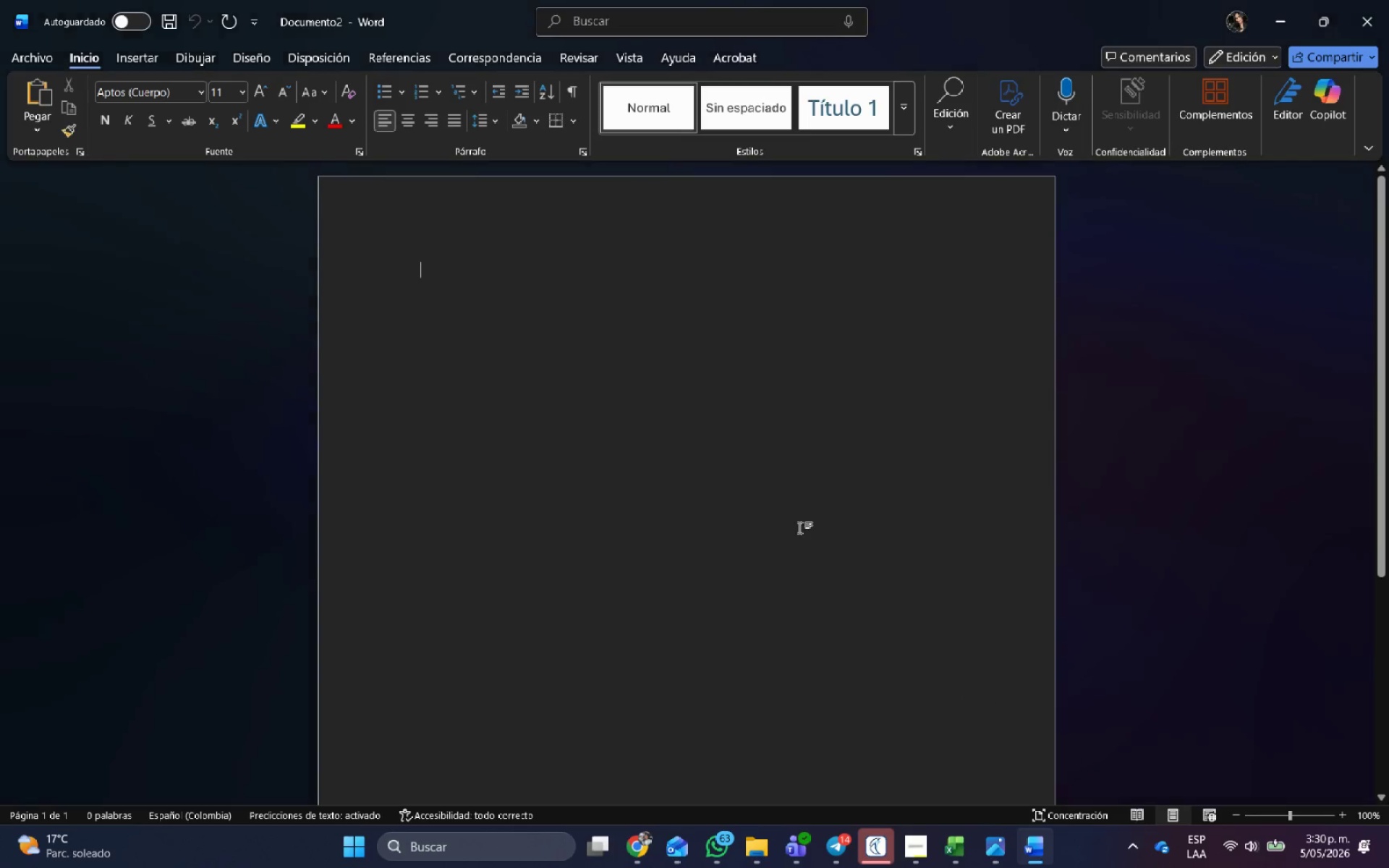 
key(Alt+AltLeft)
 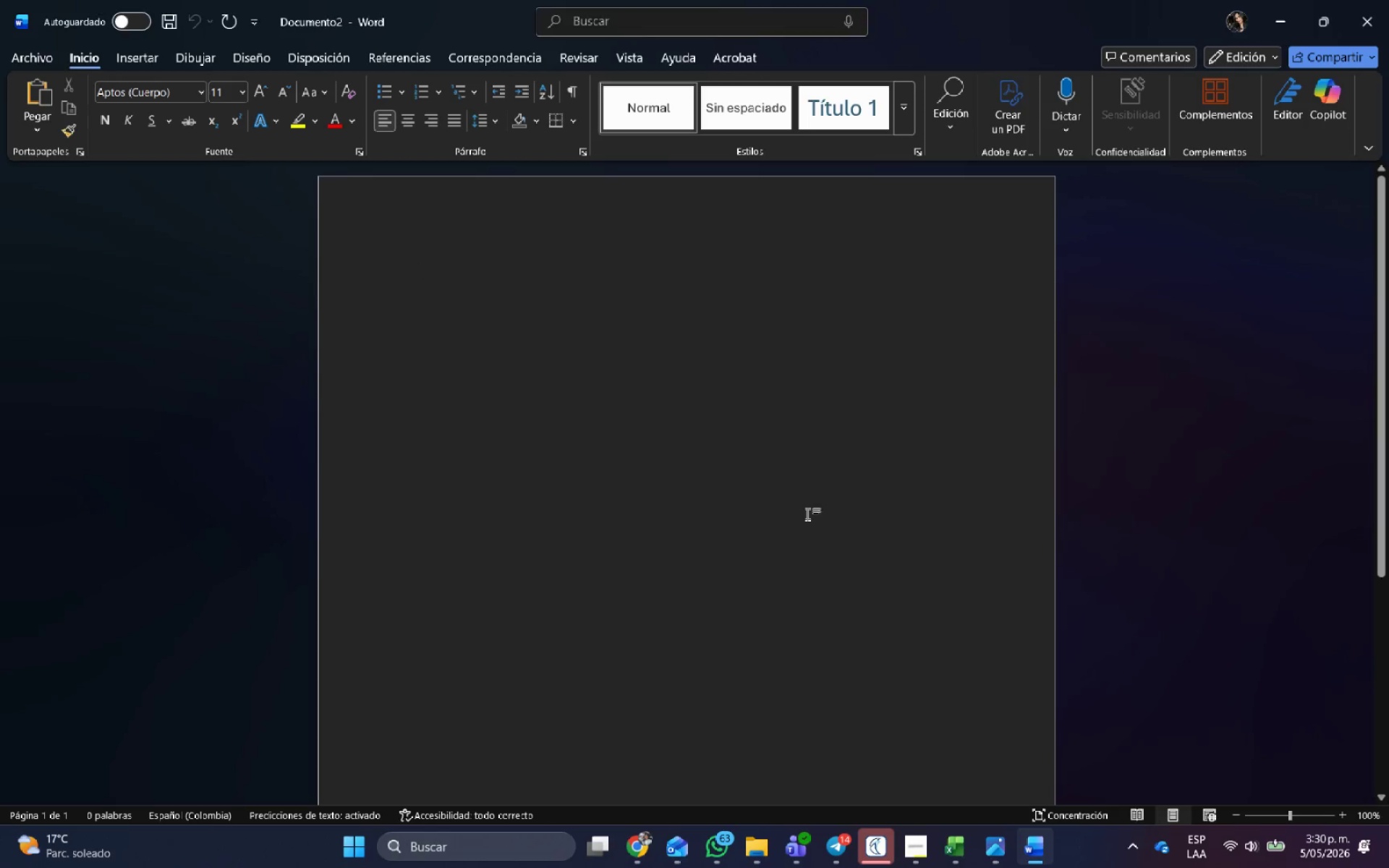 
key(Alt+Tab)
 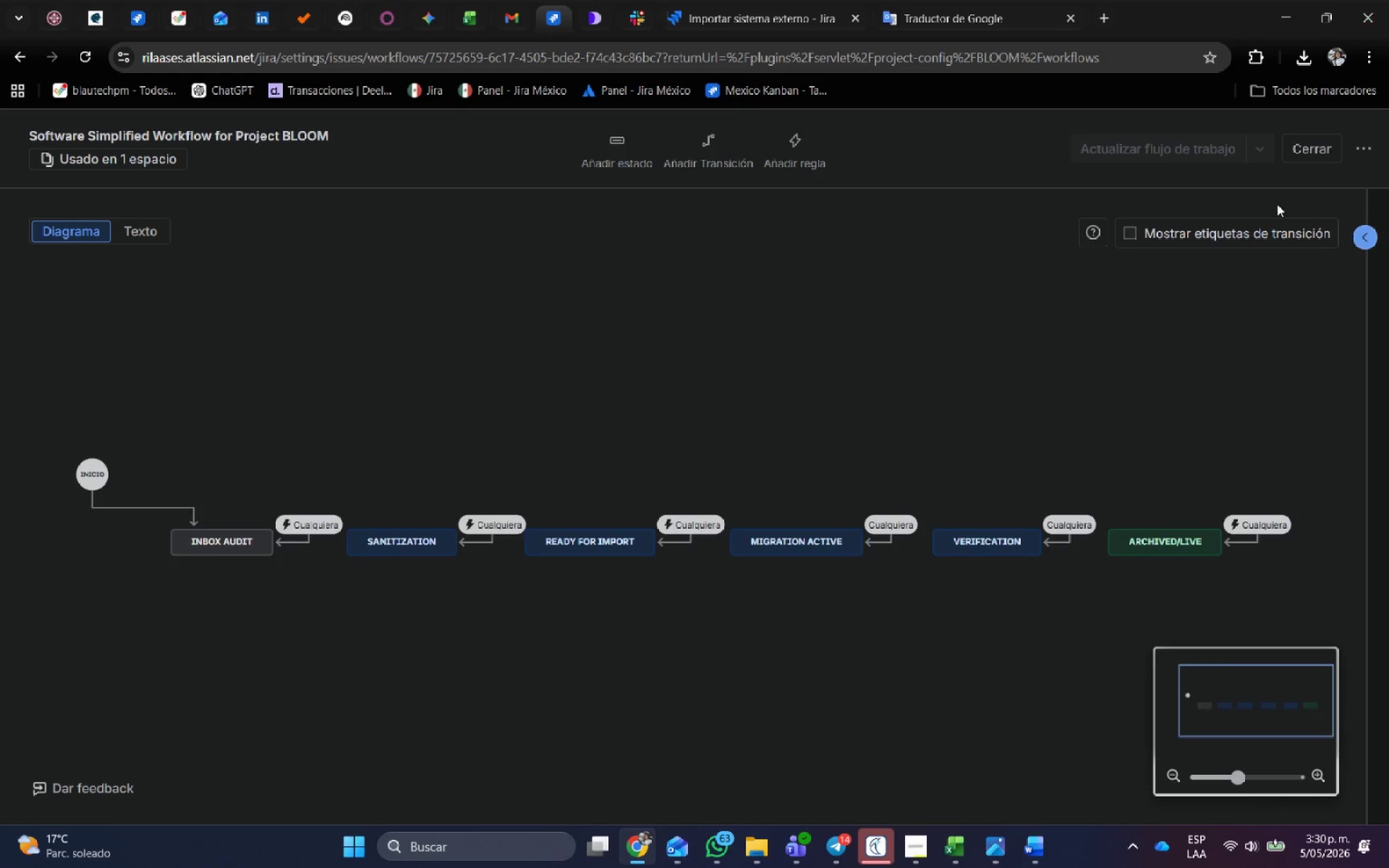 
left_click([1317, 153])